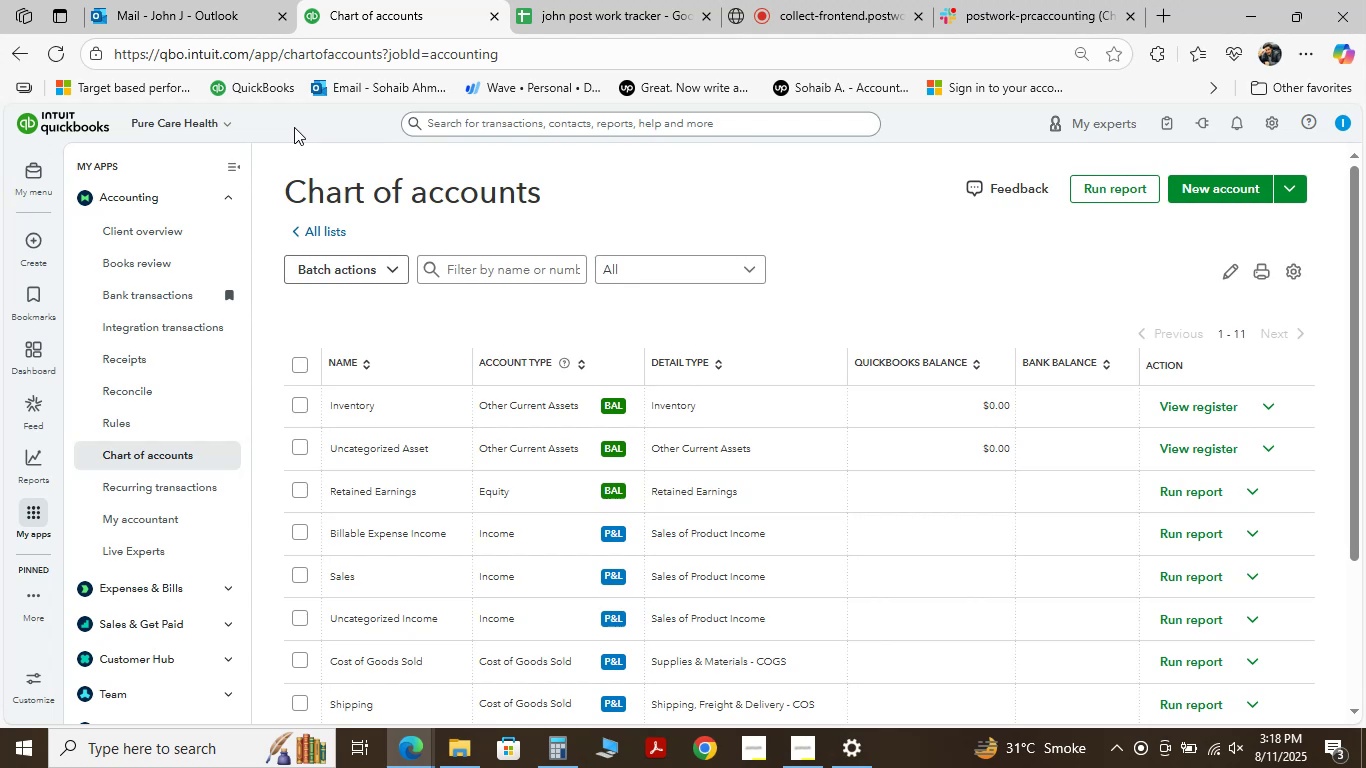 
scroll: coordinate [294, 127], scroll_direction: down, amount: 1.0
 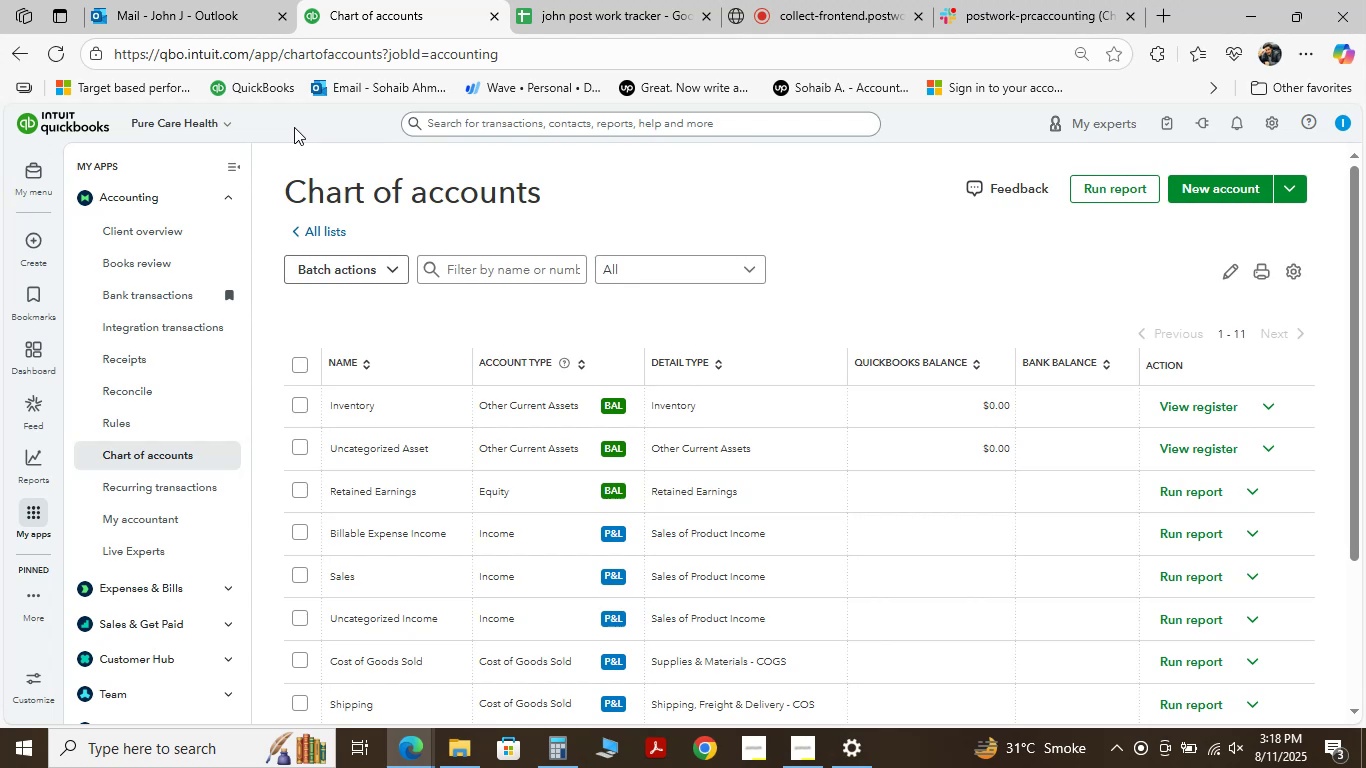 
scroll: coordinate [294, 127], scroll_direction: up, amount: 1.0
 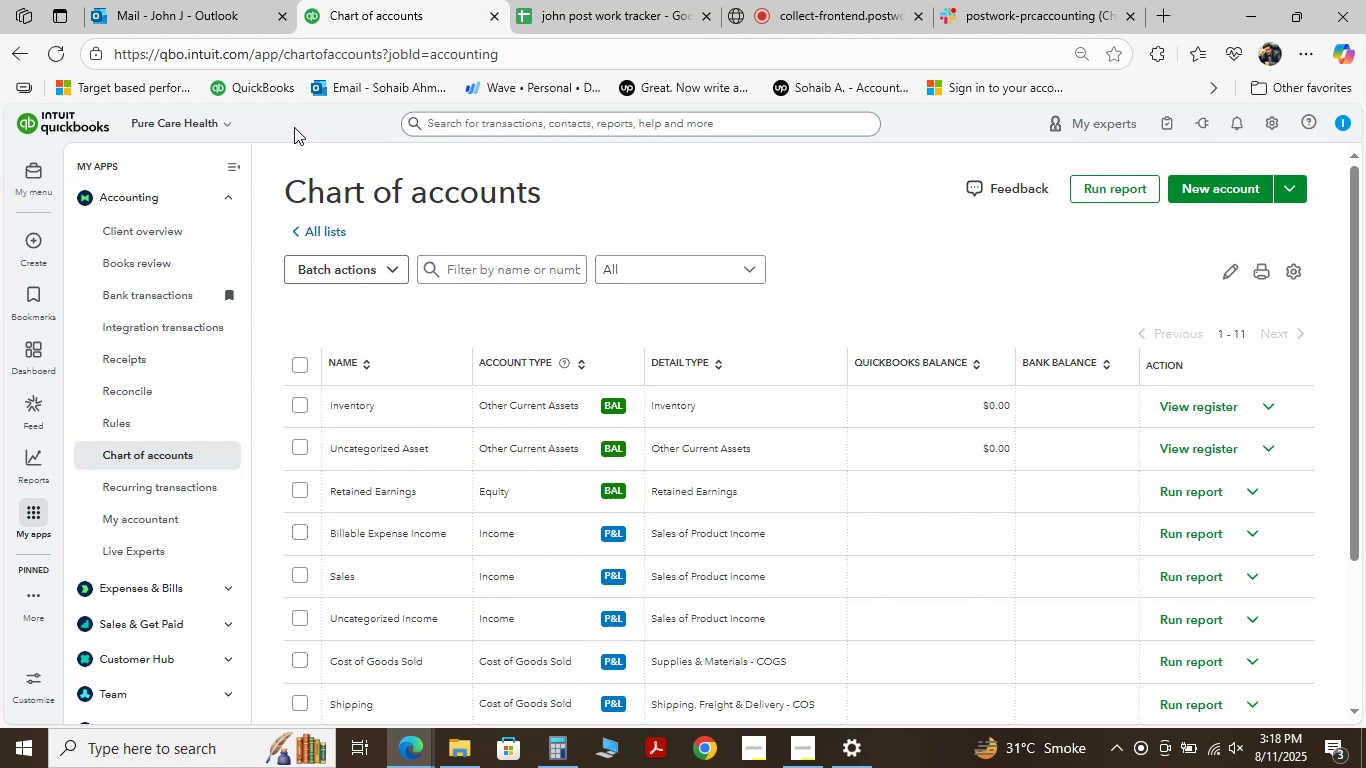 
scroll: coordinate [294, 127], scroll_direction: down, amount: 5.0
 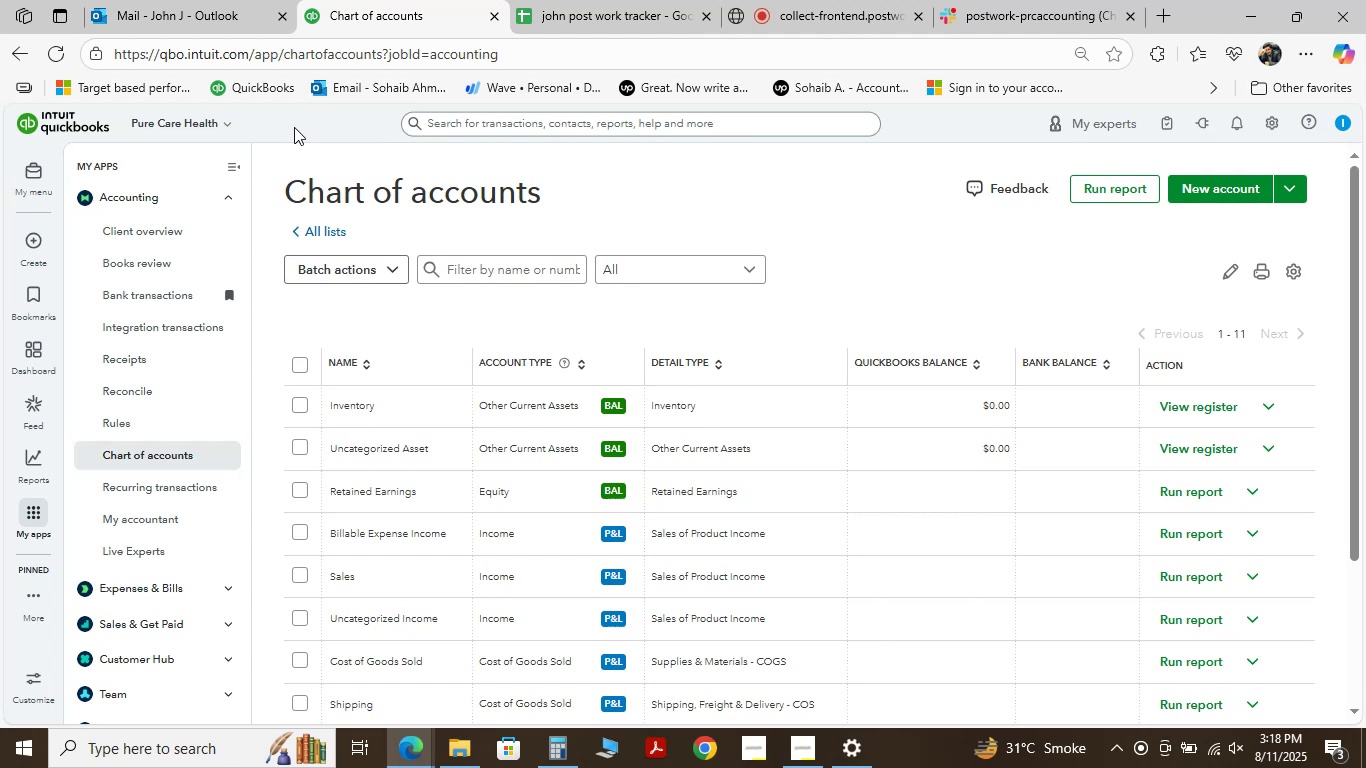 
scroll: coordinate [294, 127], scroll_direction: up, amount: 4.0
 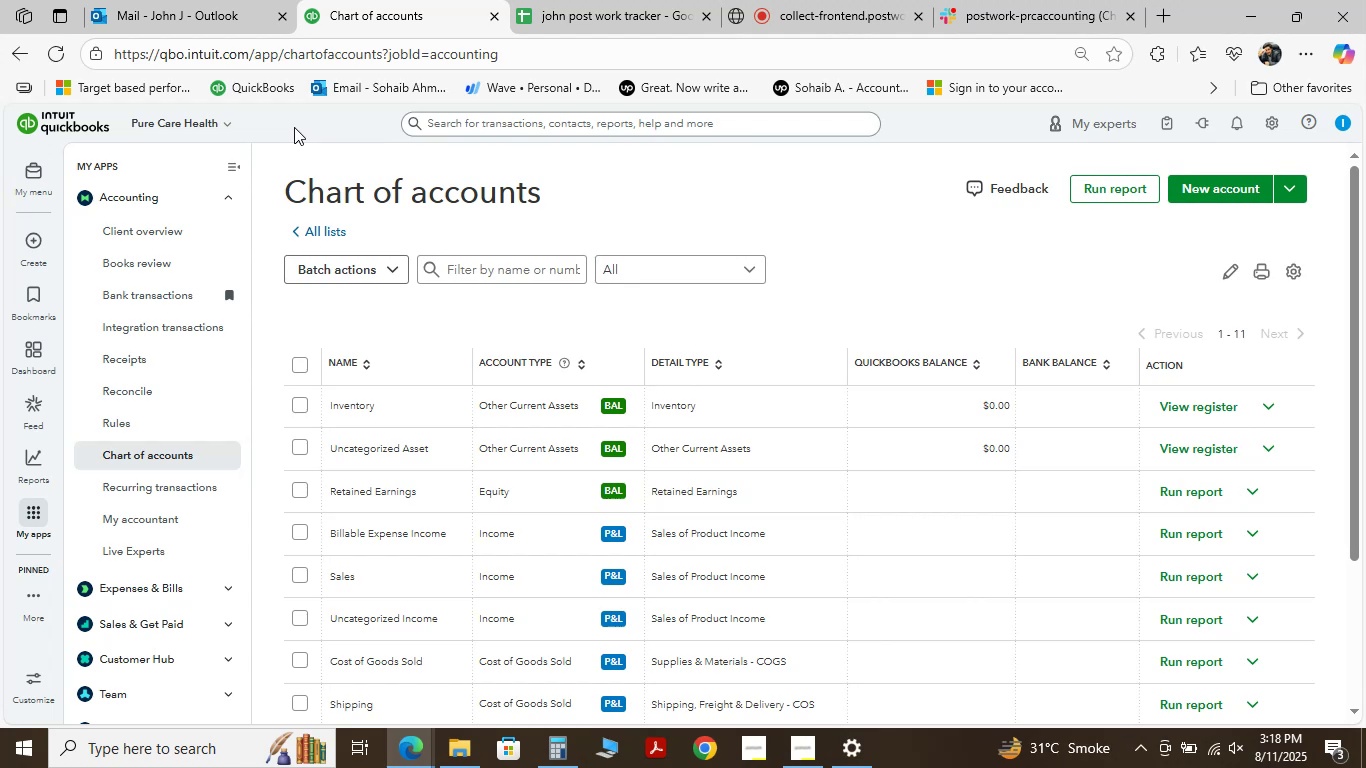 
scroll: coordinate [294, 127], scroll_direction: none, amount: 0.0
 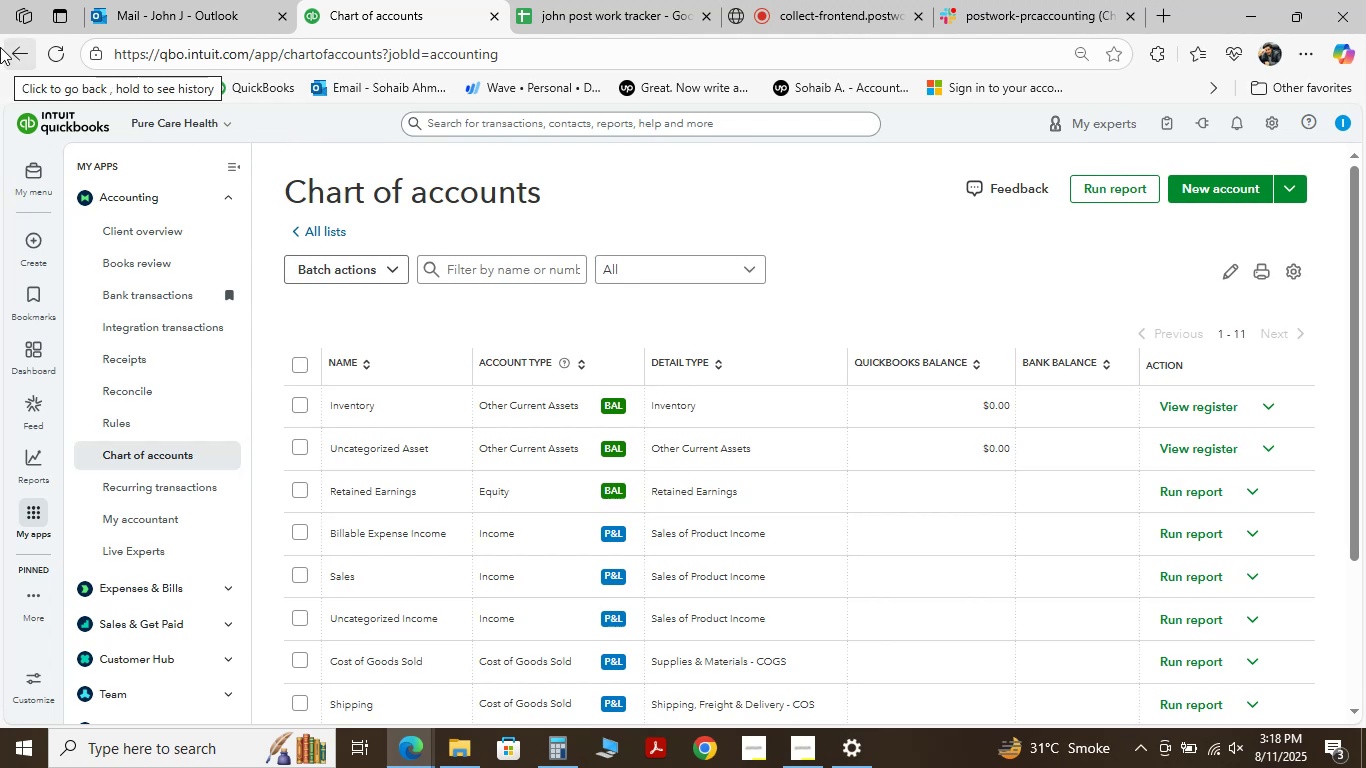 
wait(9.86)
 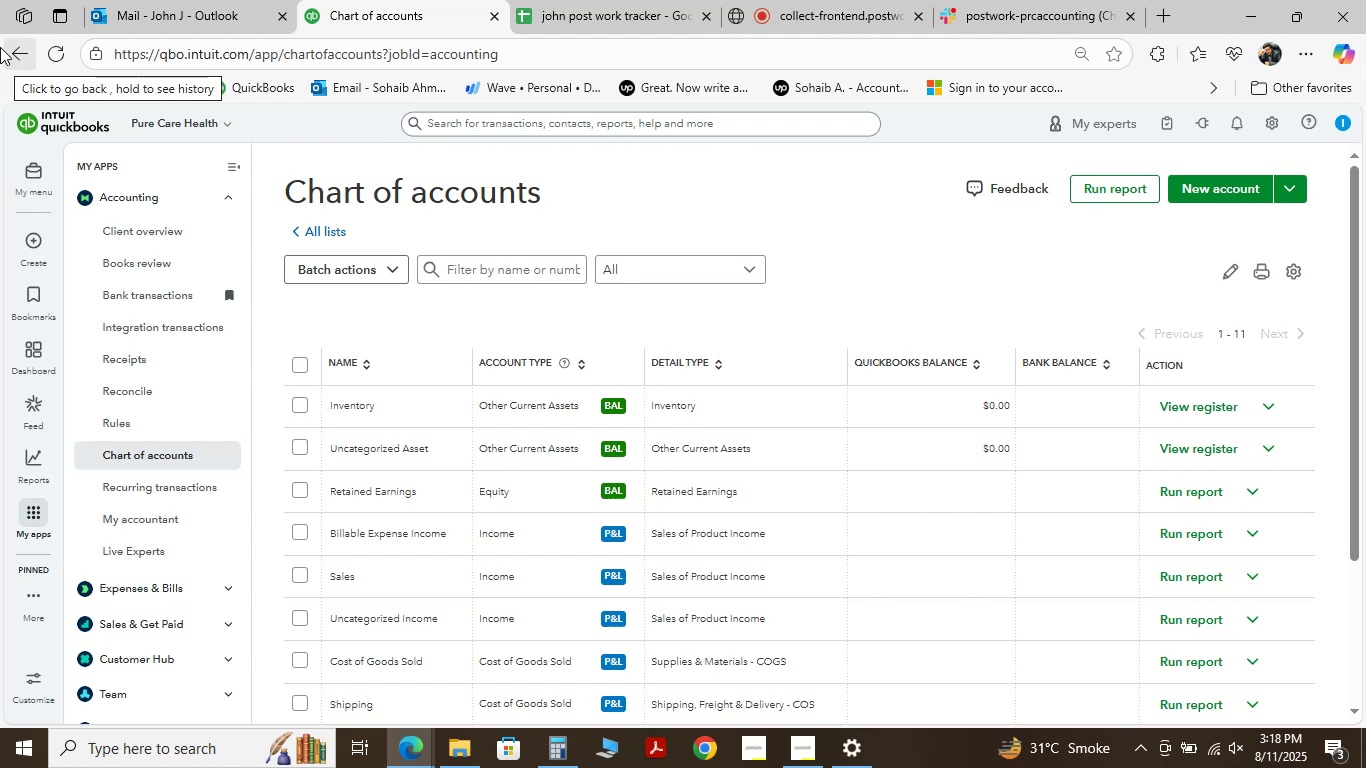 
scroll: coordinate [0, 47], scroll_direction: up, amount: 3.0
 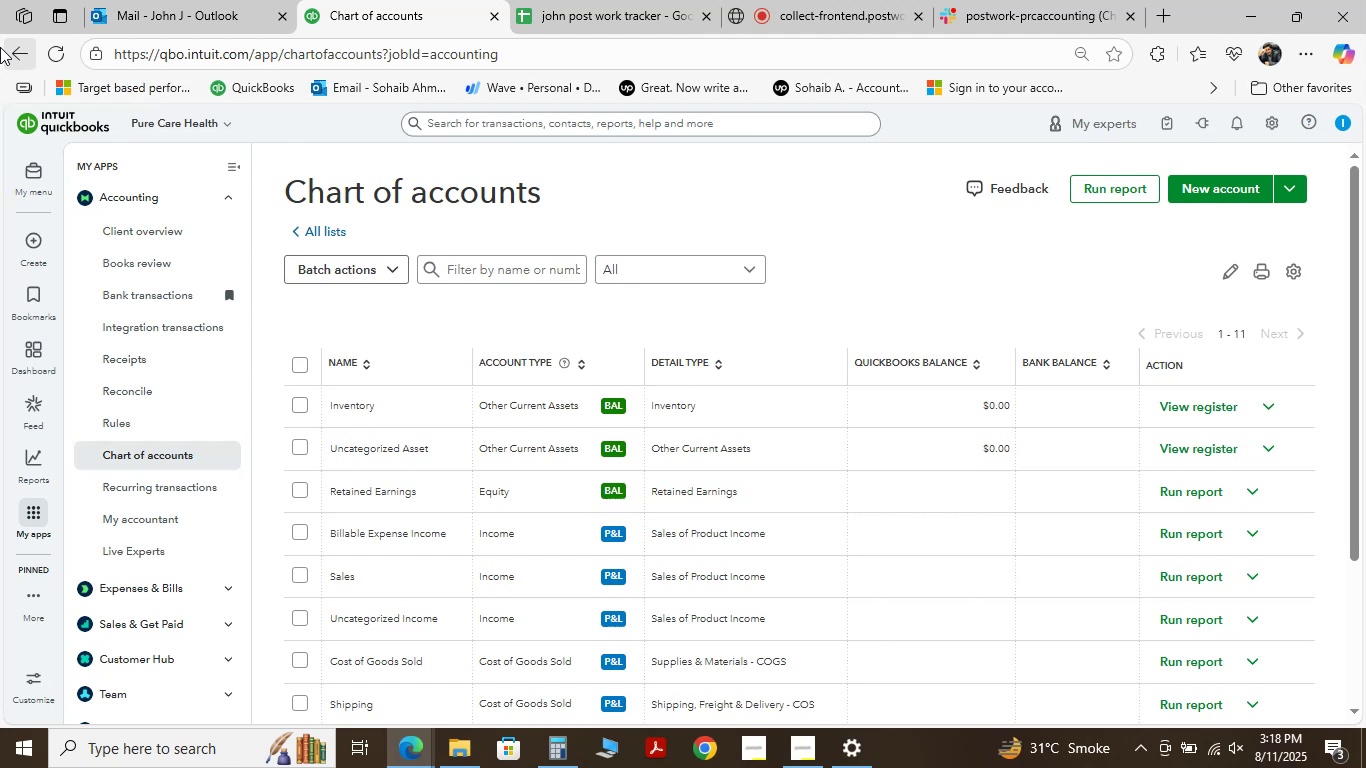 
scroll: coordinate [0, 45], scroll_direction: none, amount: 0.0
 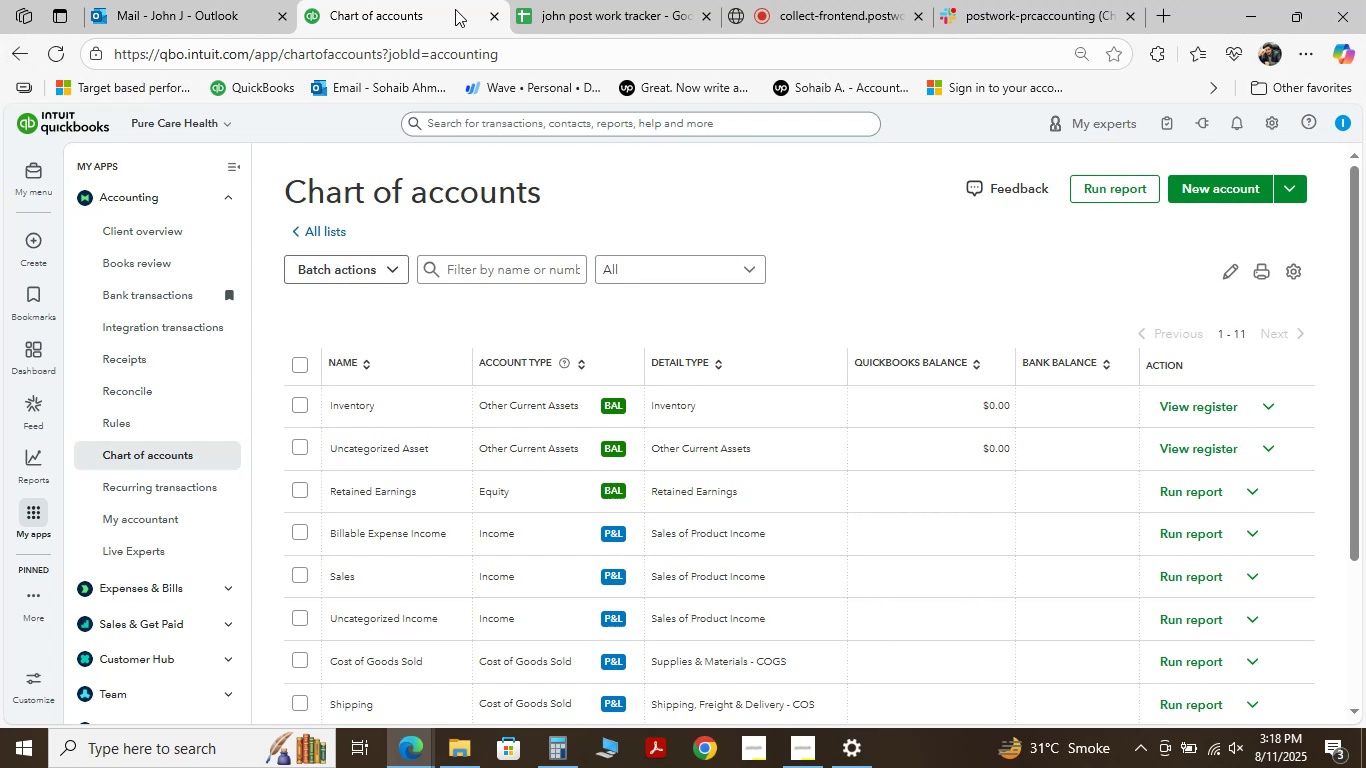 
scroll: coordinate [544, 387], scroll_direction: down, amount: 5.0
 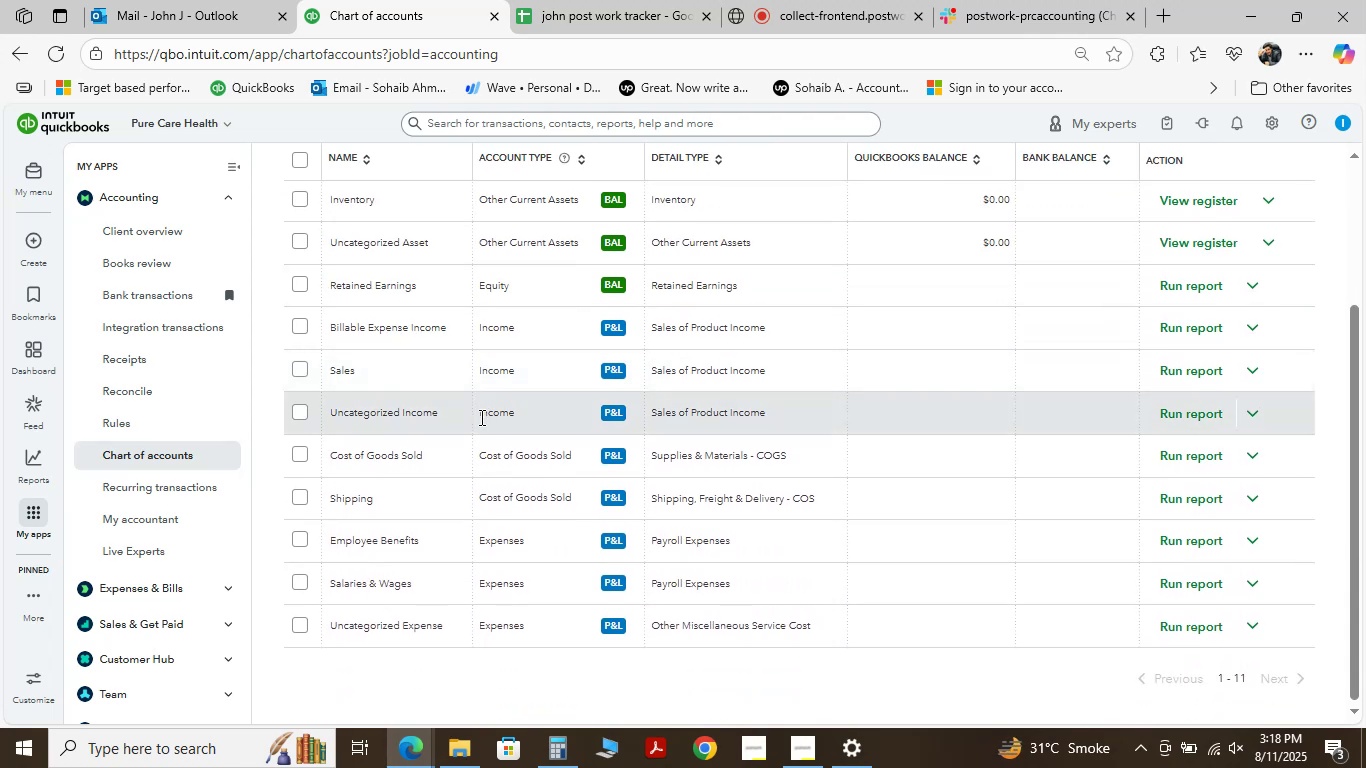 
scroll: coordinate [602, 405], scroll_direction: up, amount: 16.0
 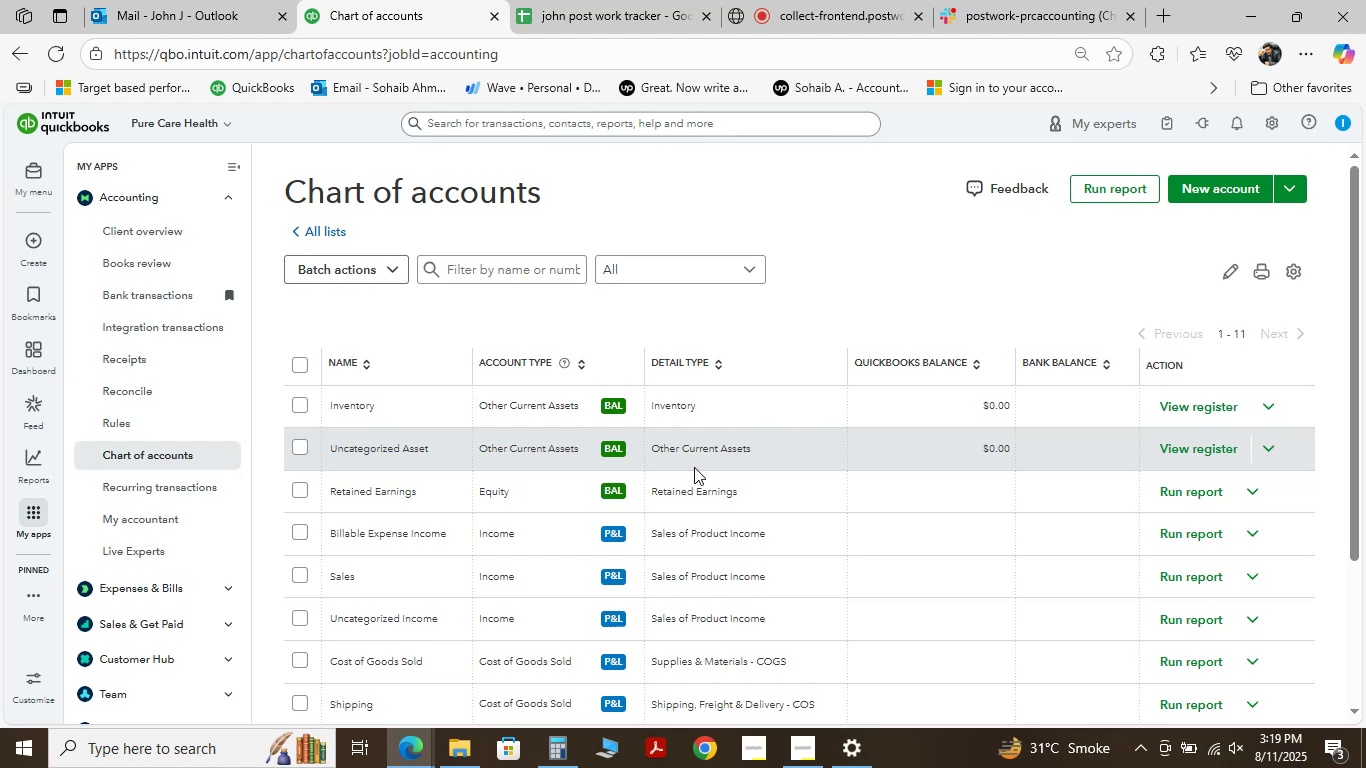 
wait(19.35)
 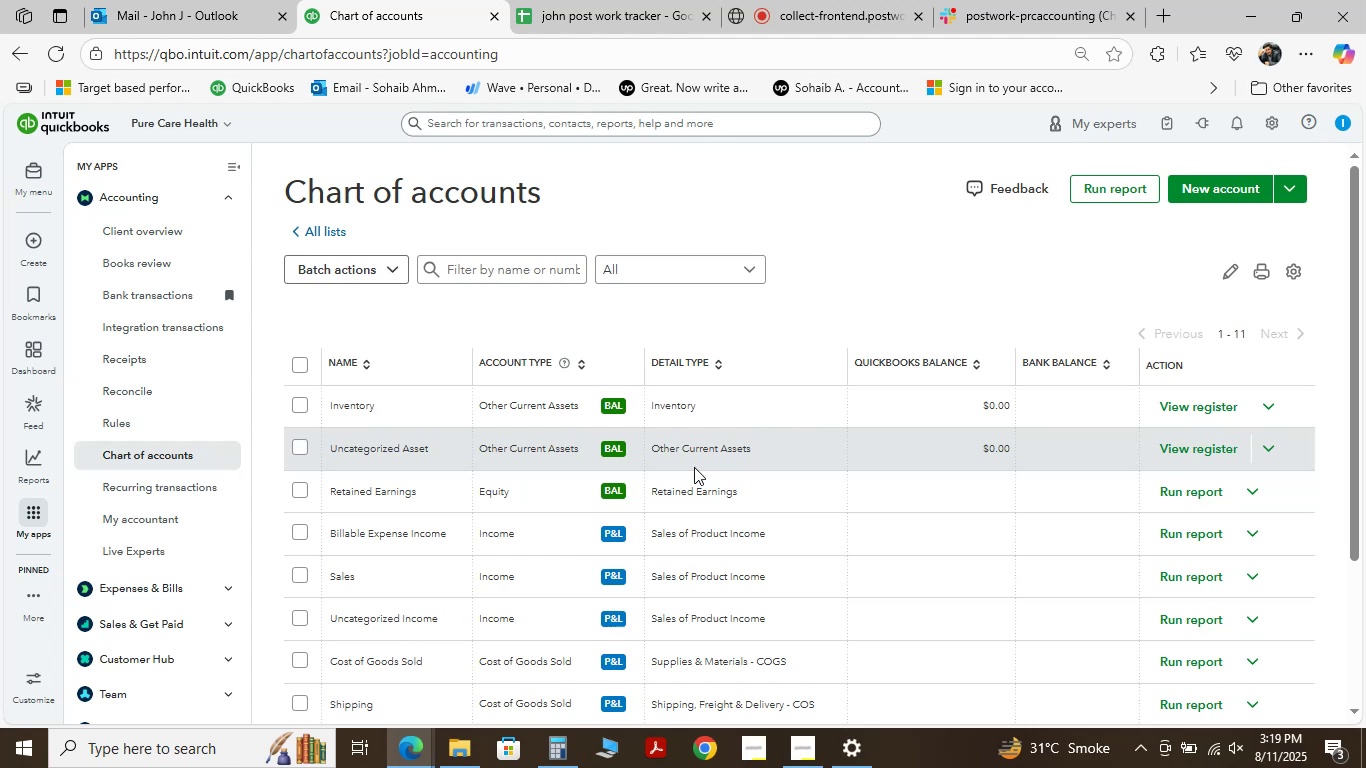 
scroll: coordinate [701, 360], scroll_direction: down, amount: 7.0
 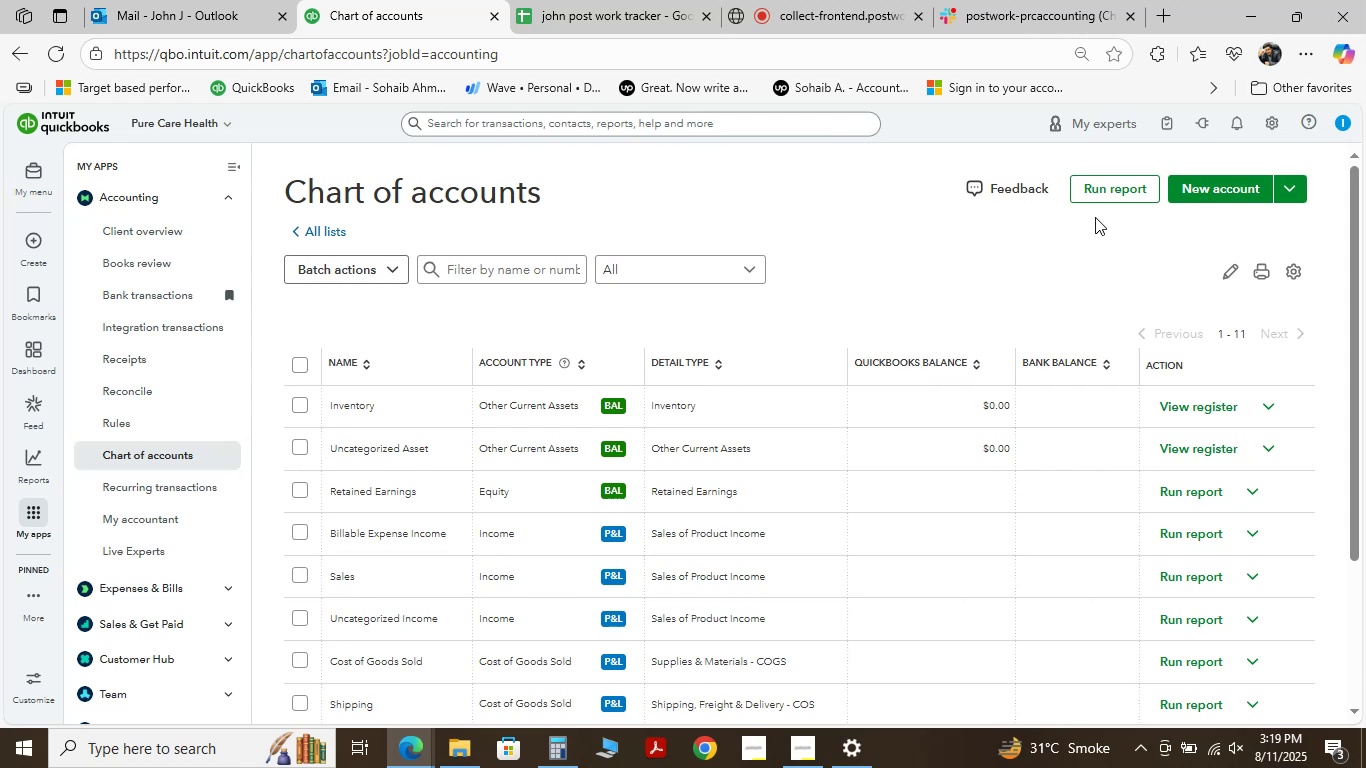 
wait(12.62)
 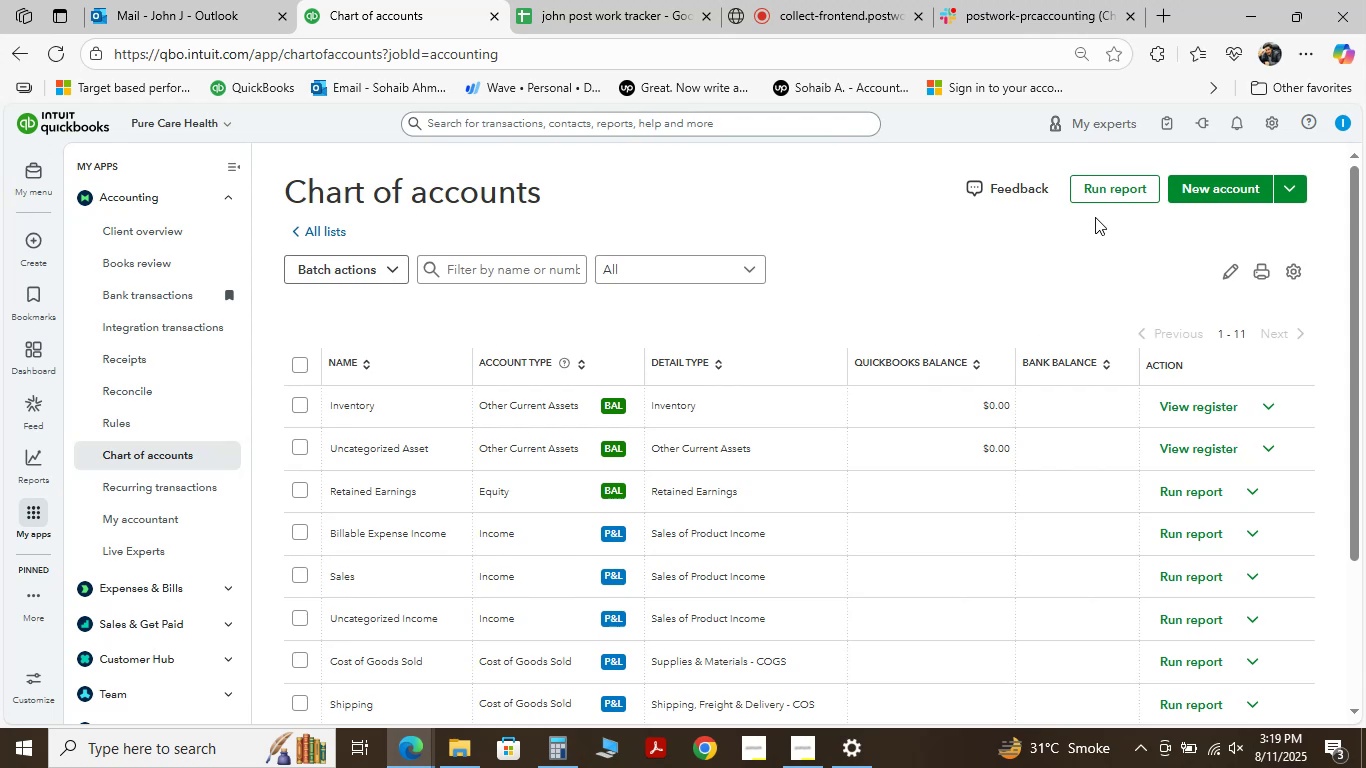 
left_click([322, 645])
 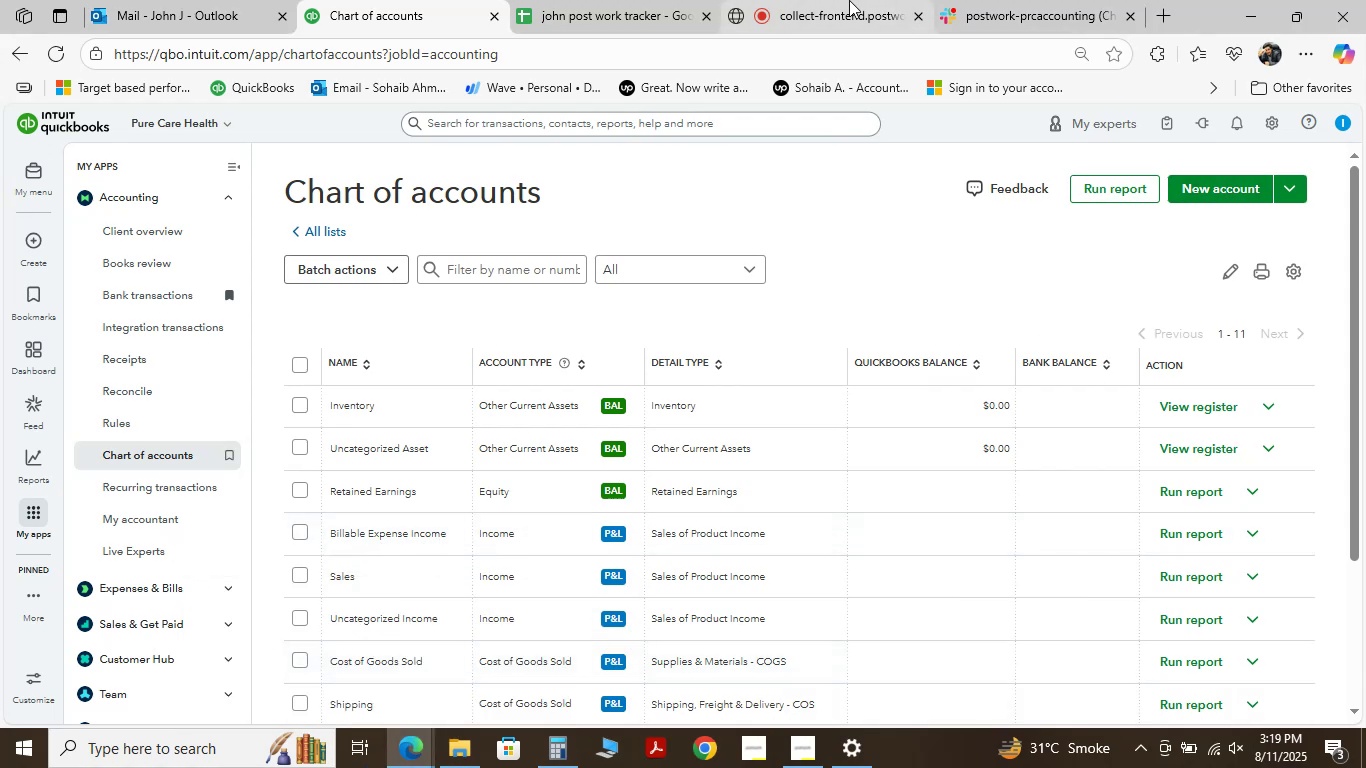 
left_click_drag(start_coordinate=[846, 0], to_coordinate=[659, 5])
 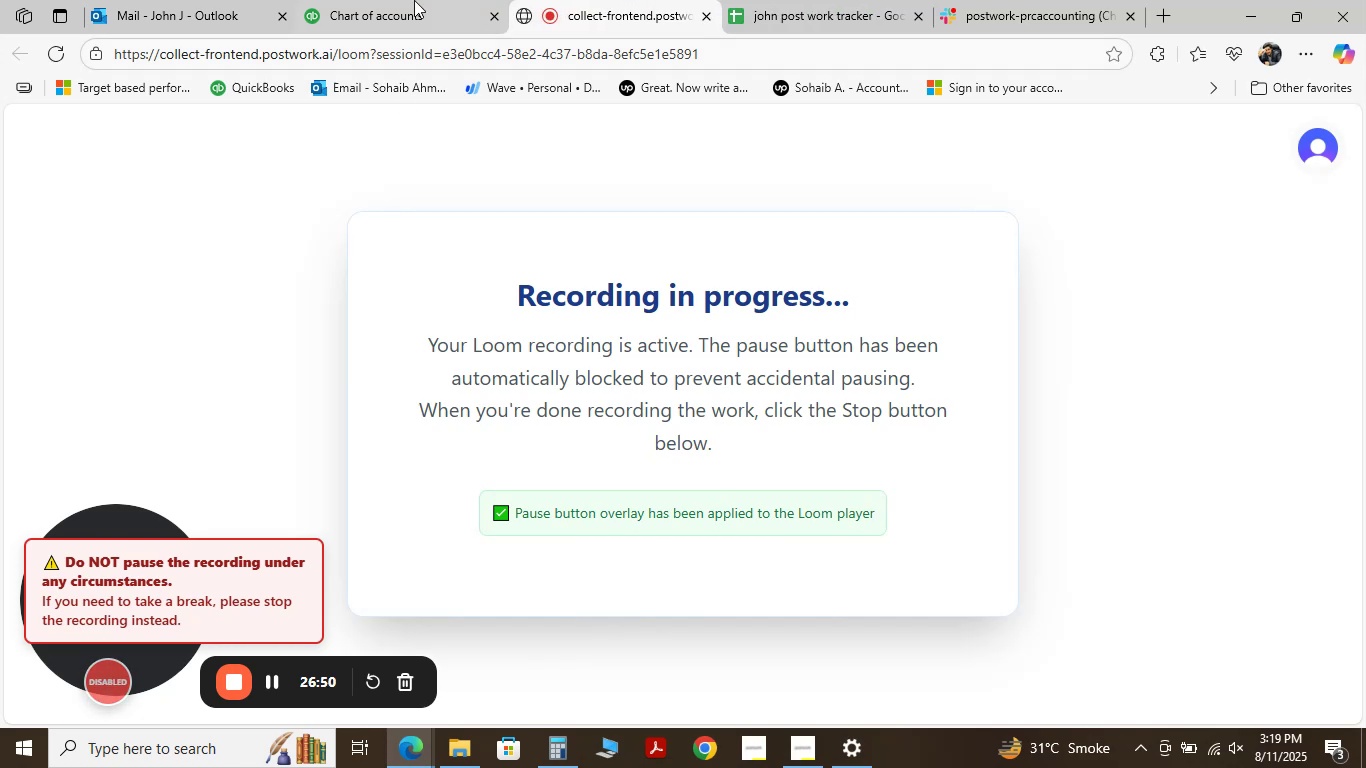 
left_click([415, 0])
 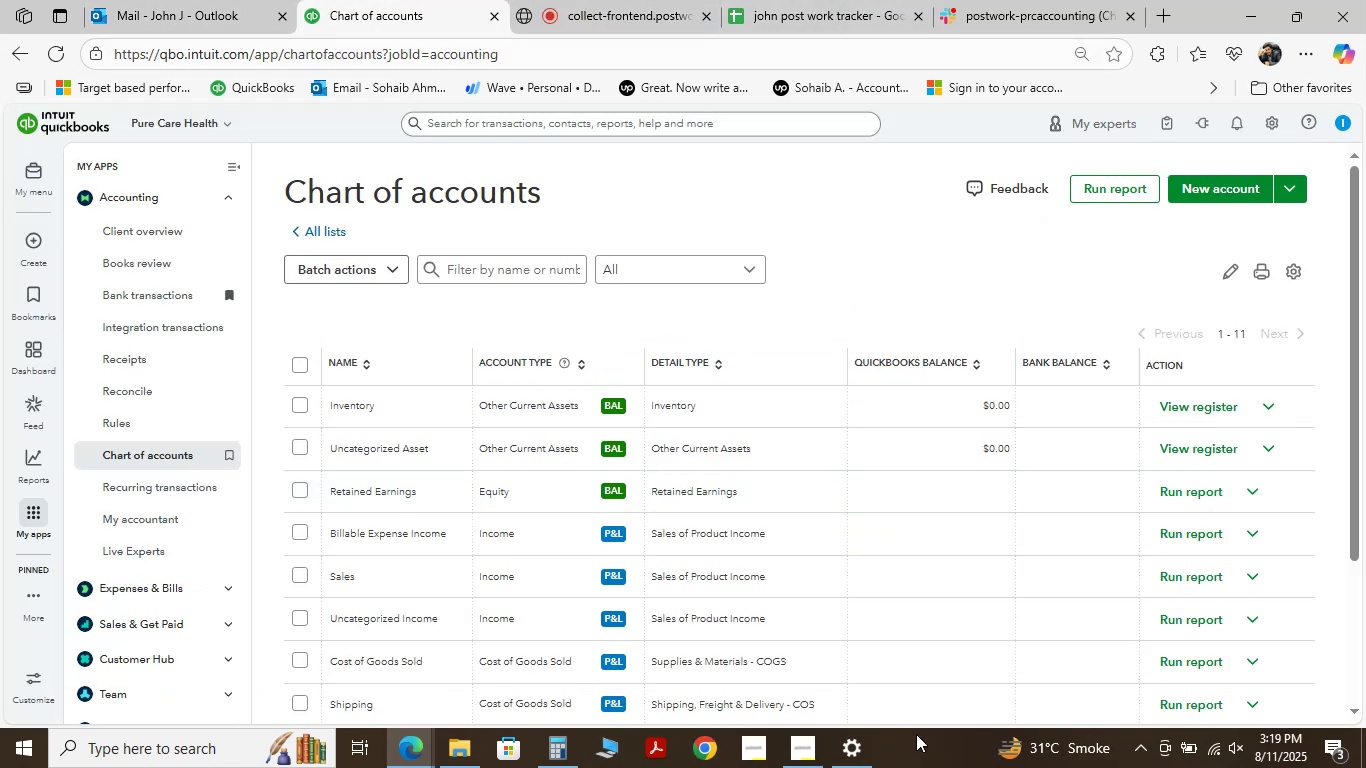 
scroll: coordinate [1276, 184], scroll_direction: up, amount: 1.0
 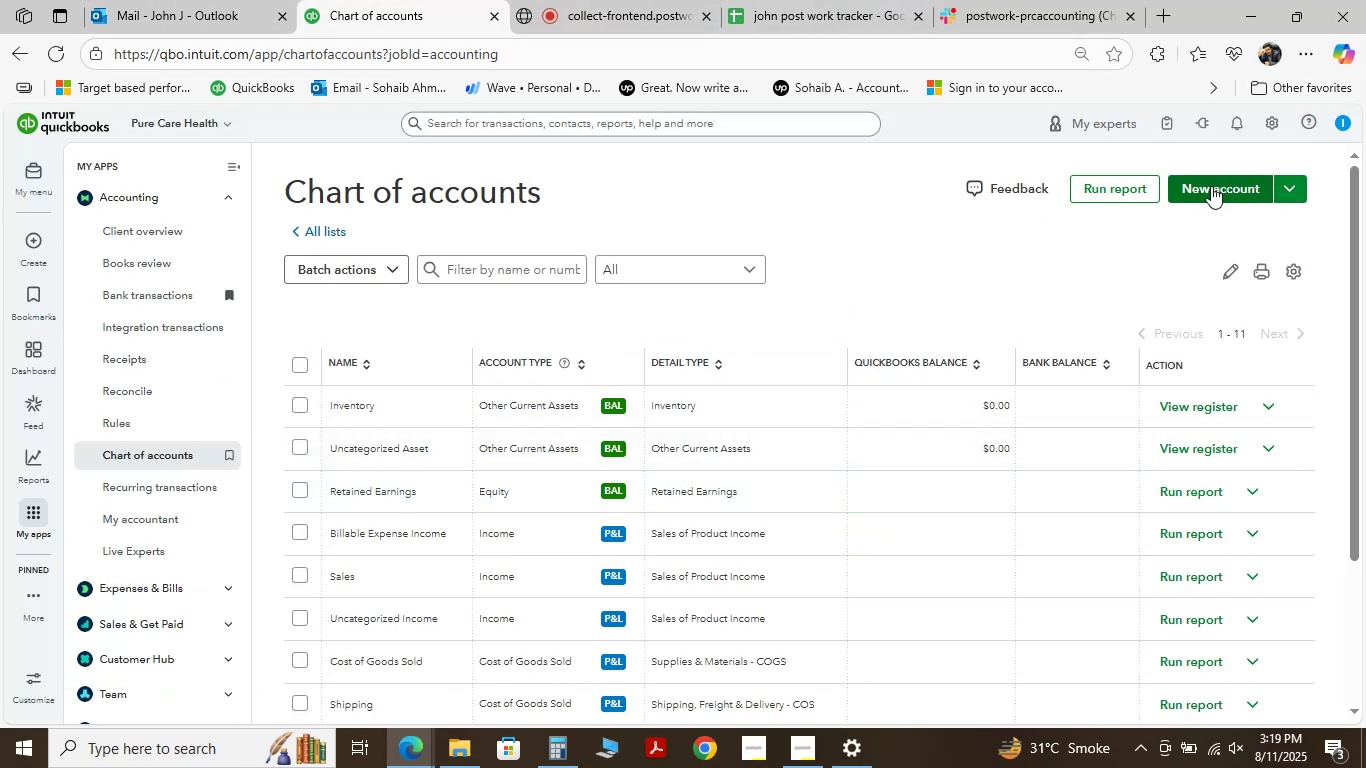 
left_click([1211, 186])
 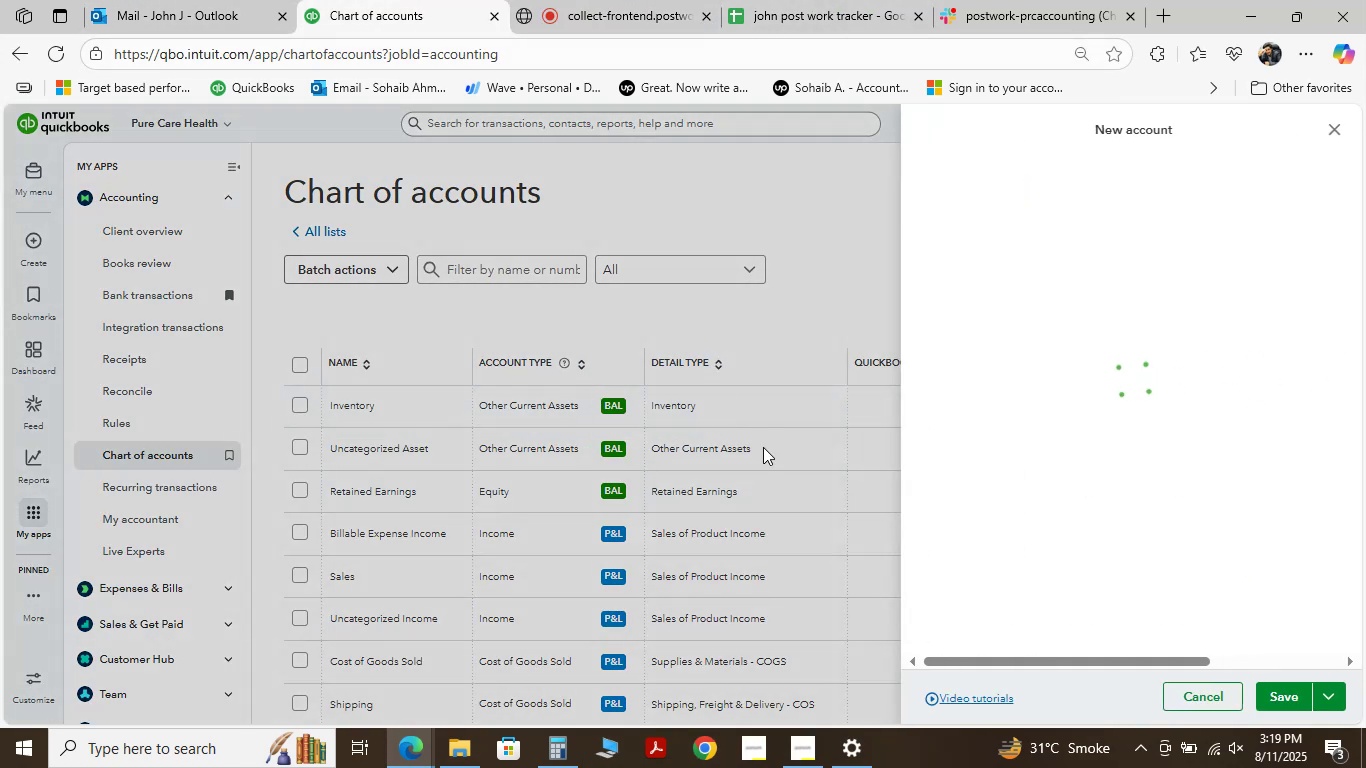 
left_click([831, 280])
 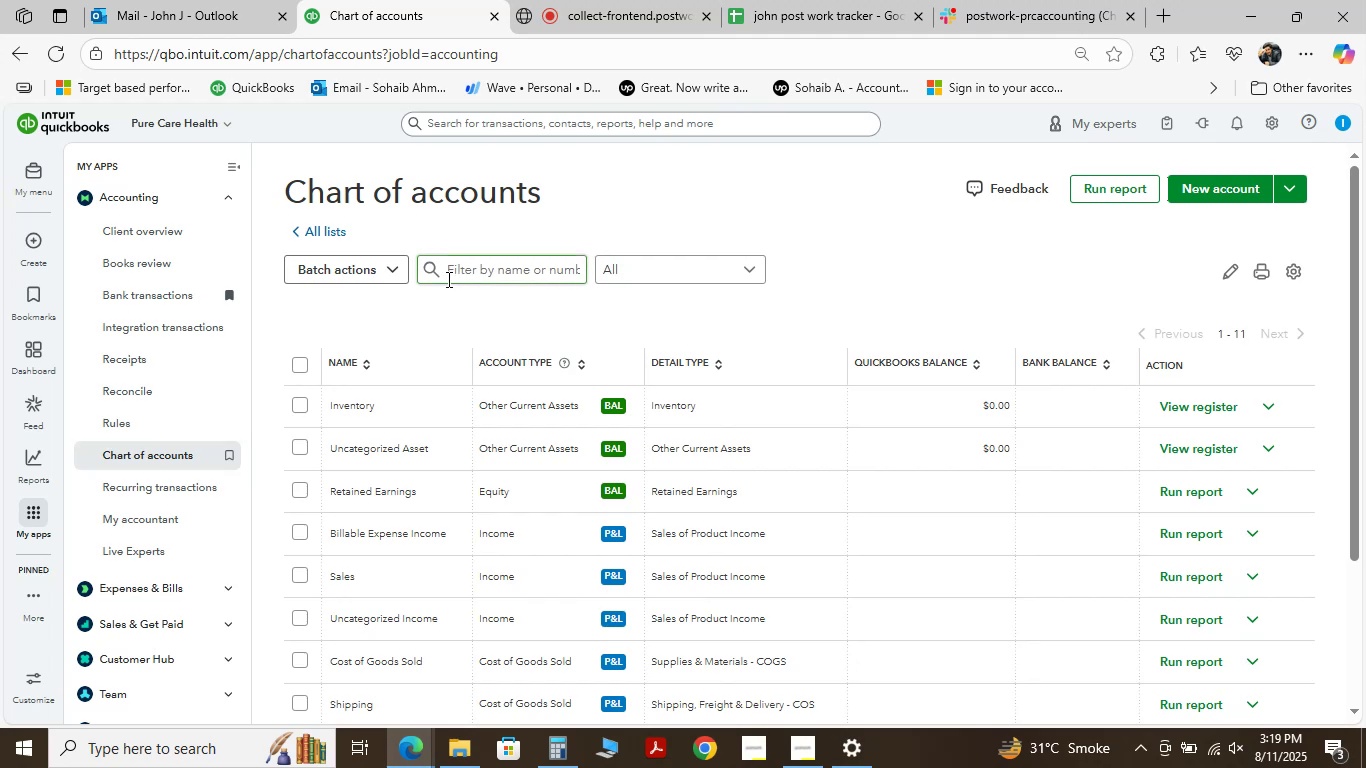 
double_click([447, 268])
 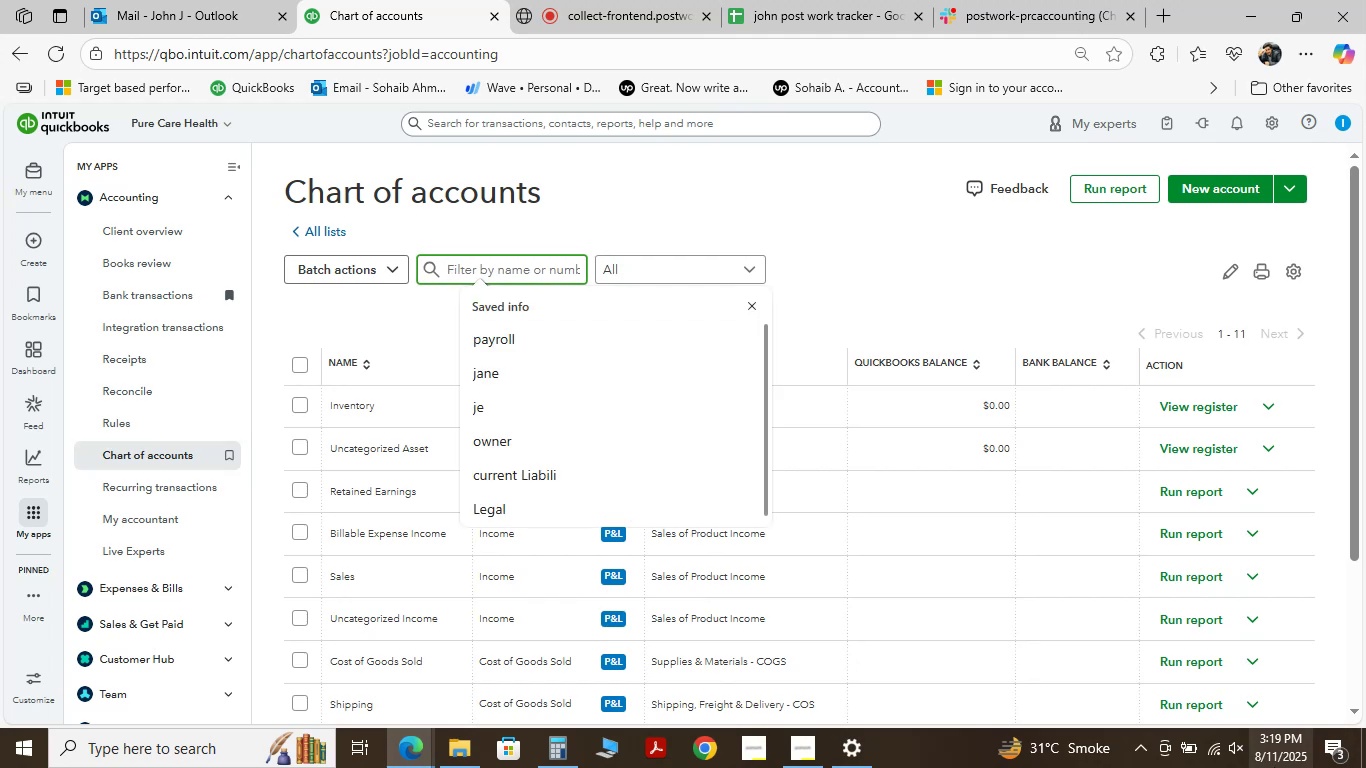 
type(bank )
key(NumpadEnter)
 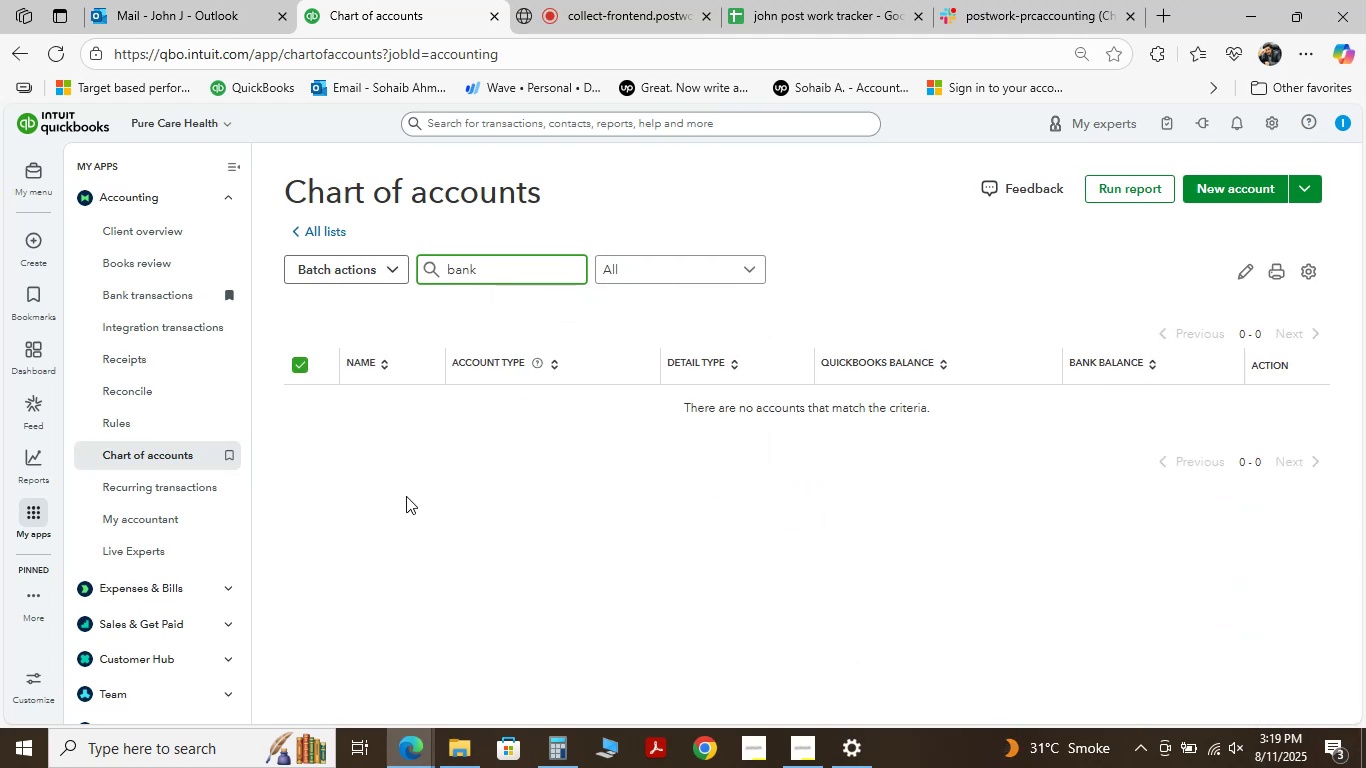 
left_click_drag(start_coordinate=[510, 262], to_coordinate=[343, 267])
 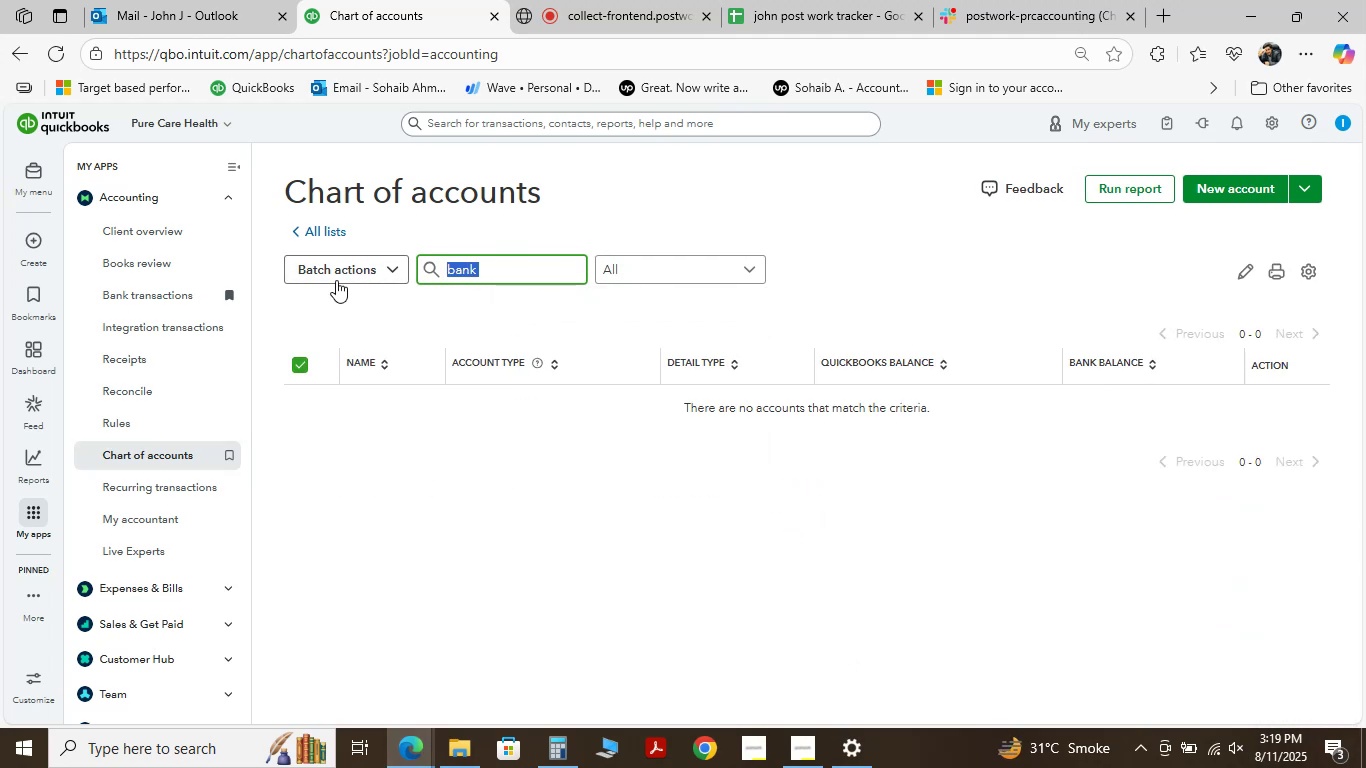 
key(Backspace)
 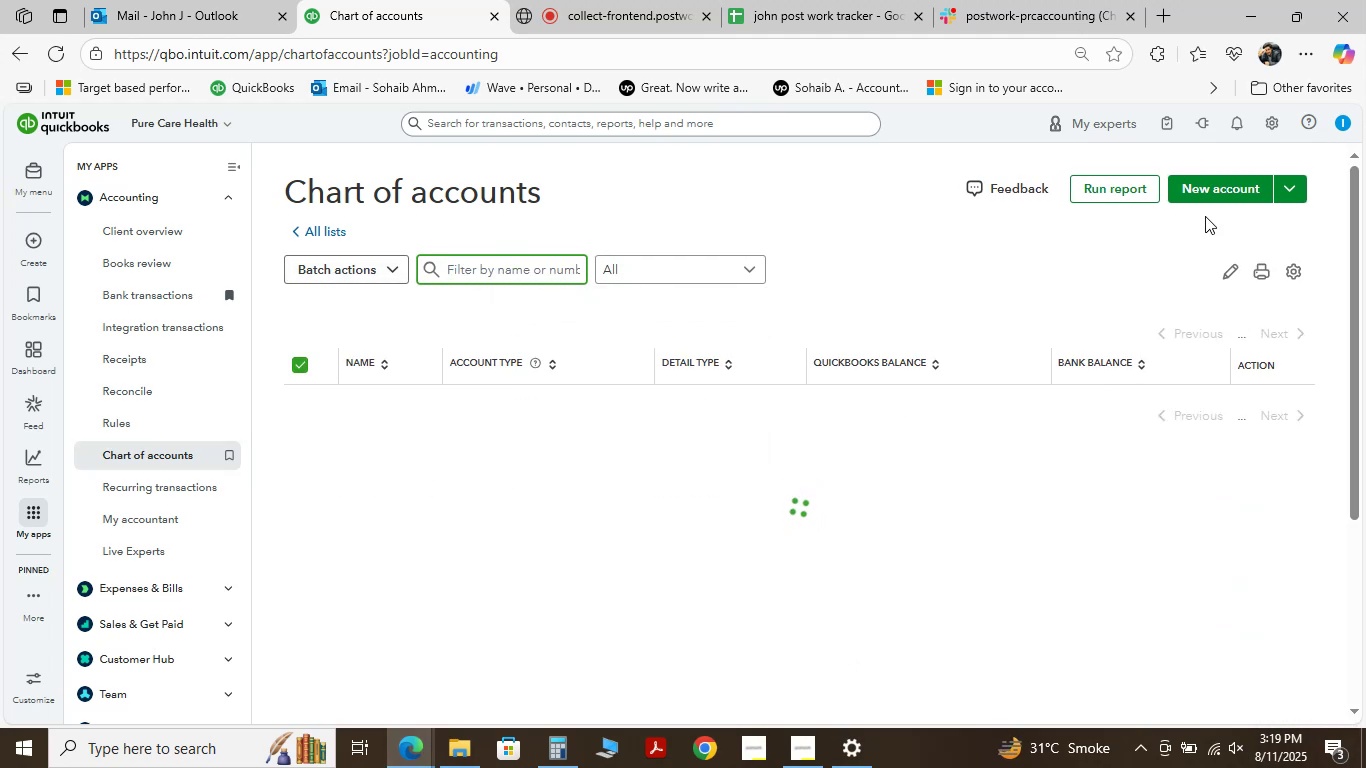 
left_click([1219, 191])
 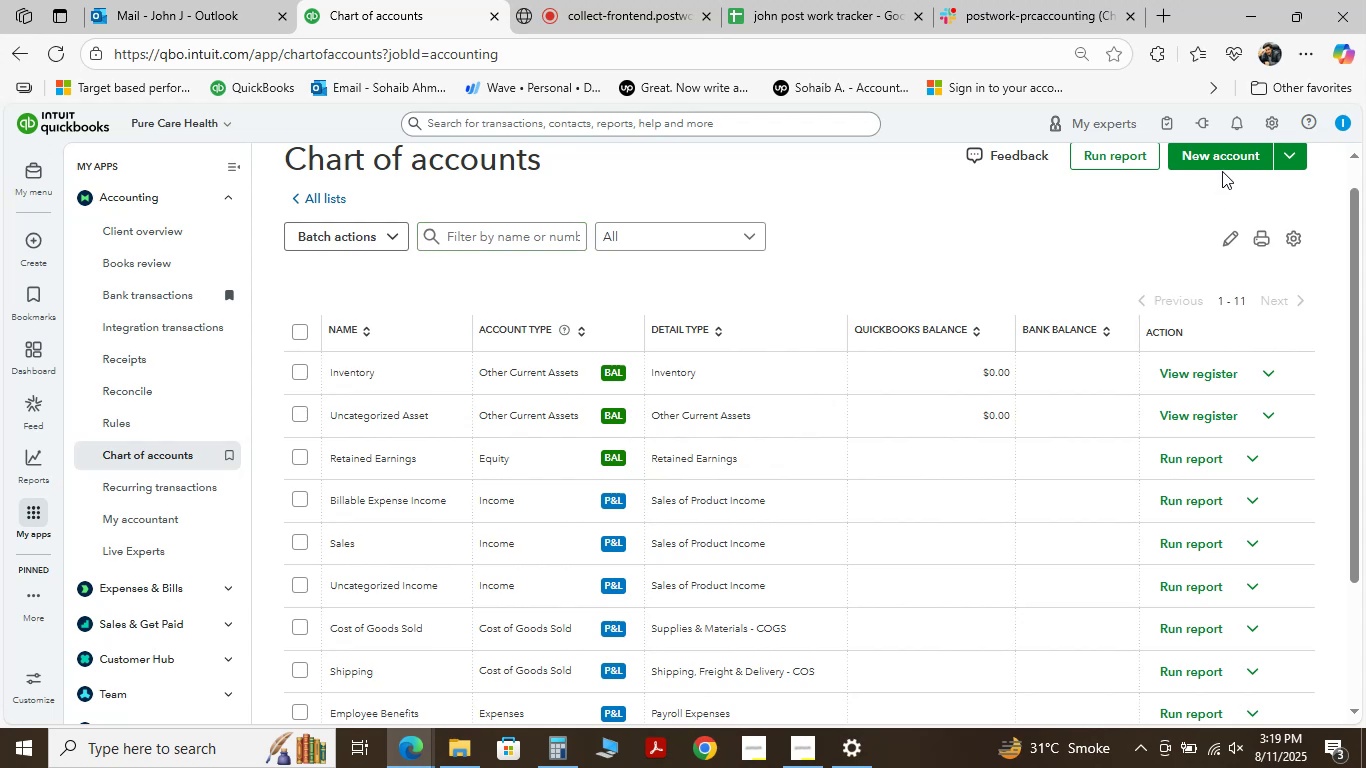 
left_click([1222, 164])
 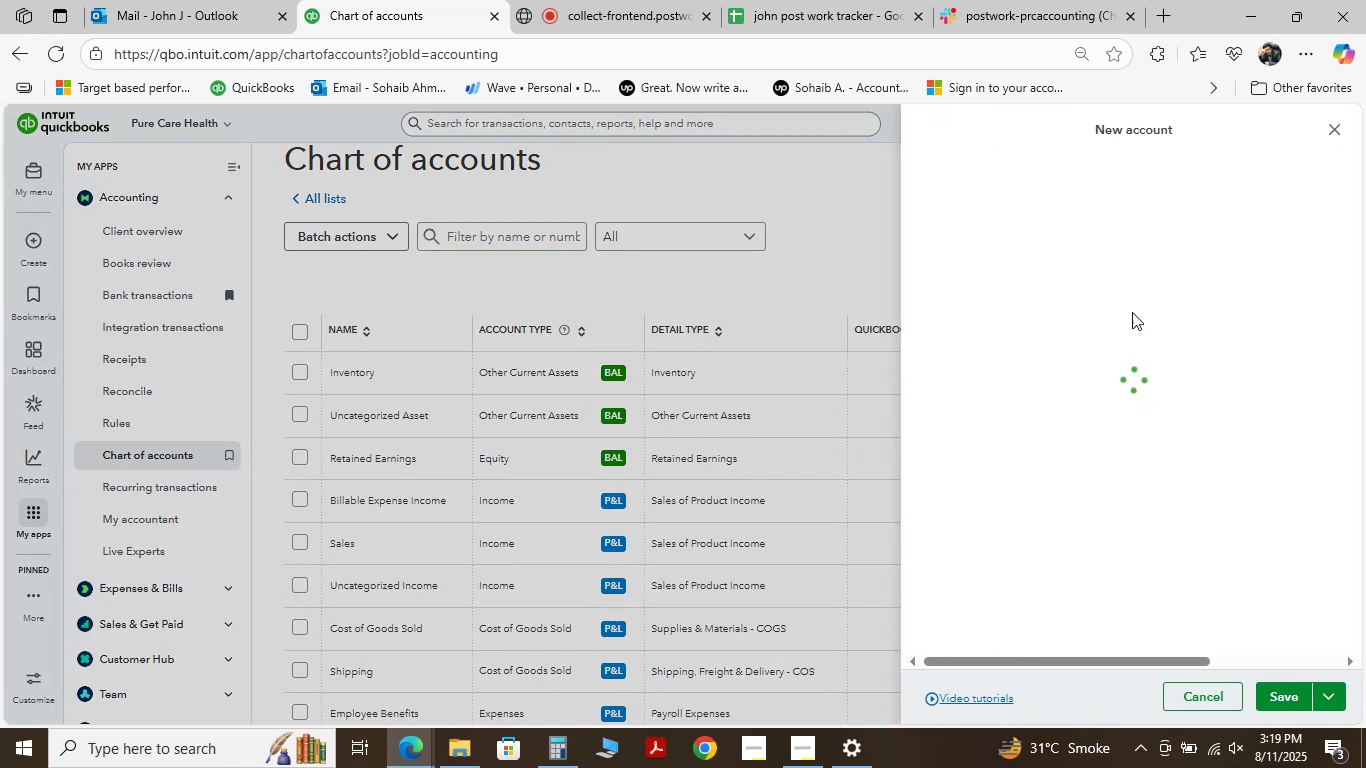 
wait(10.57)
 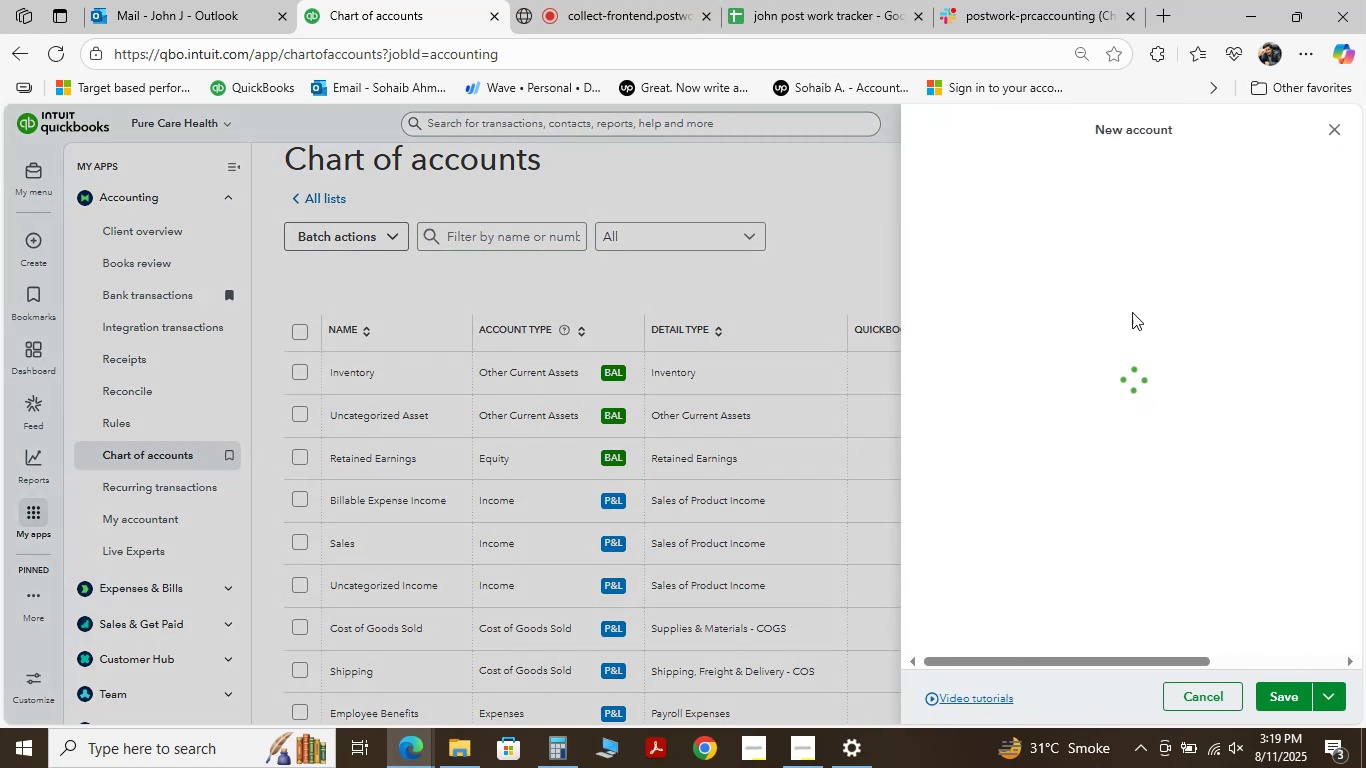 
left_click([965, 210])
 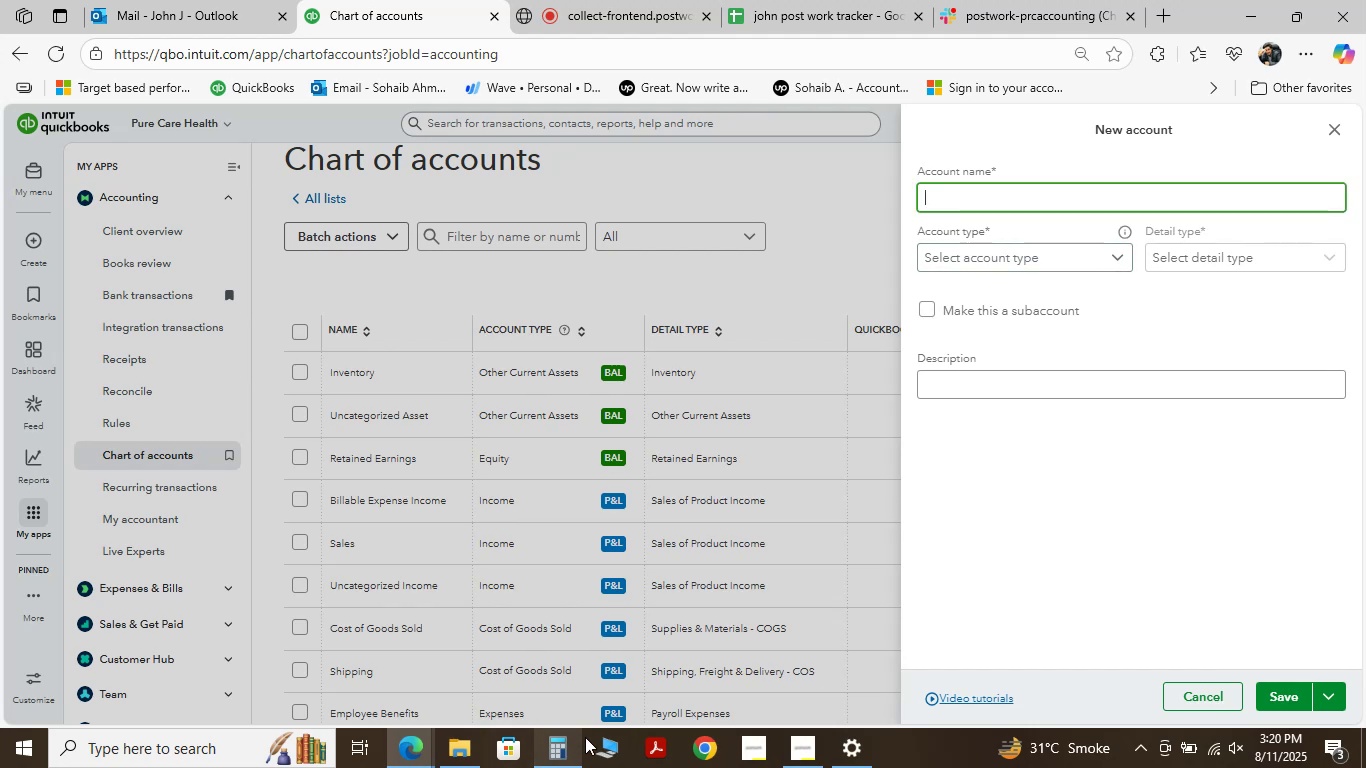 
left_click([463, 754])
 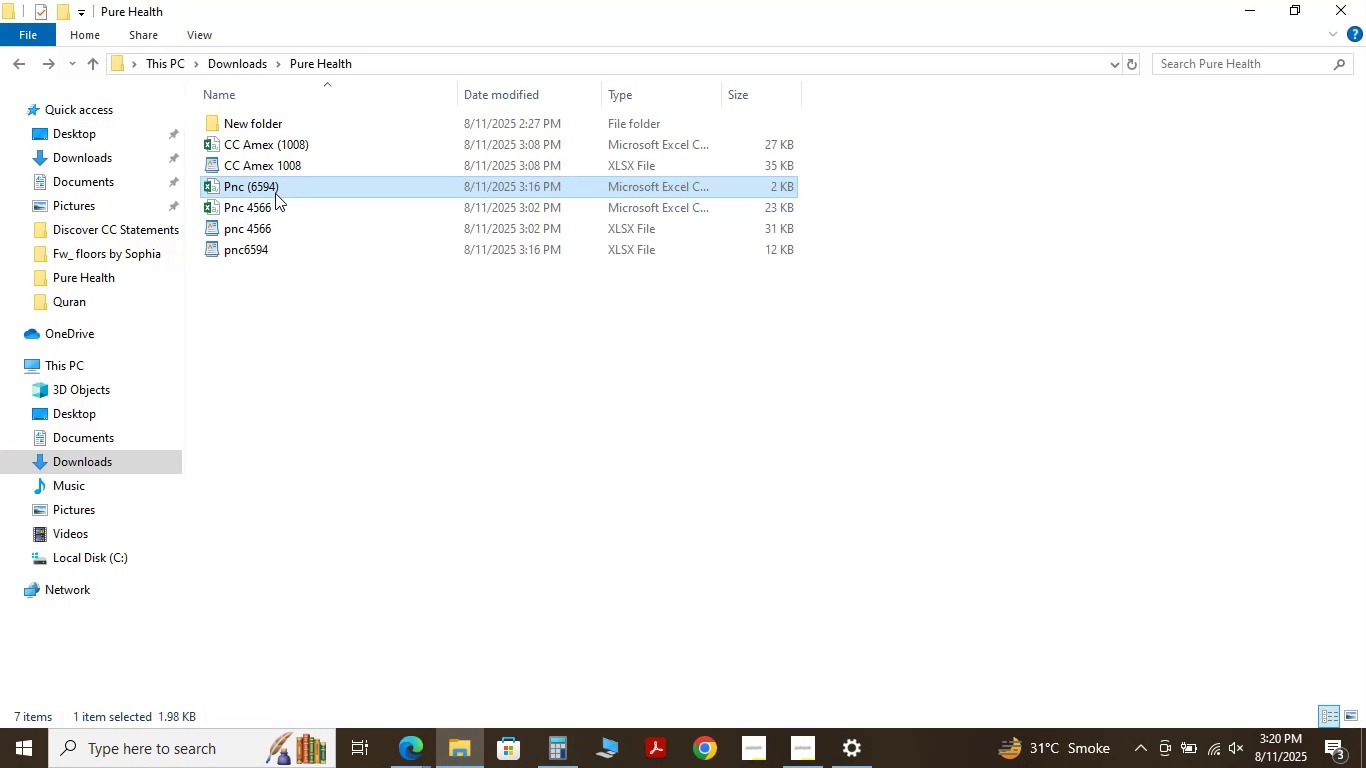 
wait(7.27)
 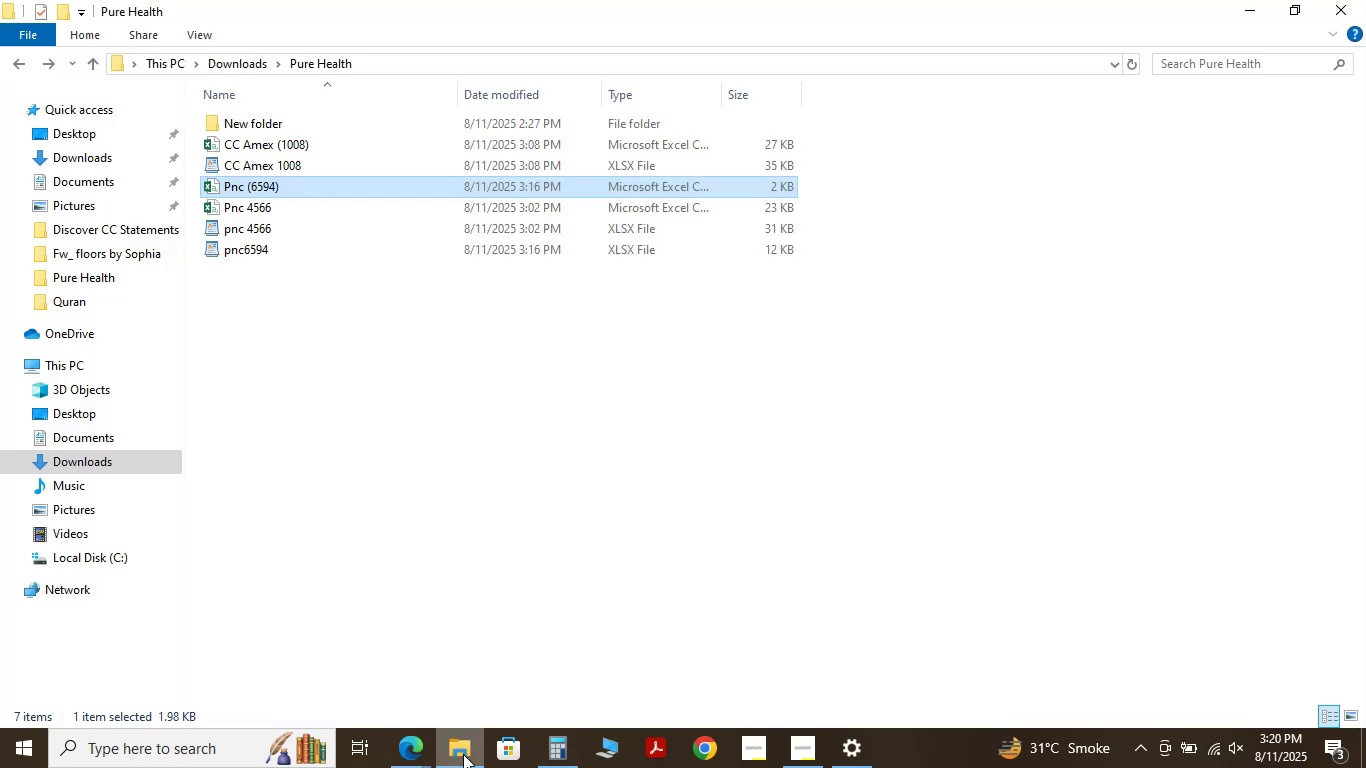 
left_click([267, 249])
 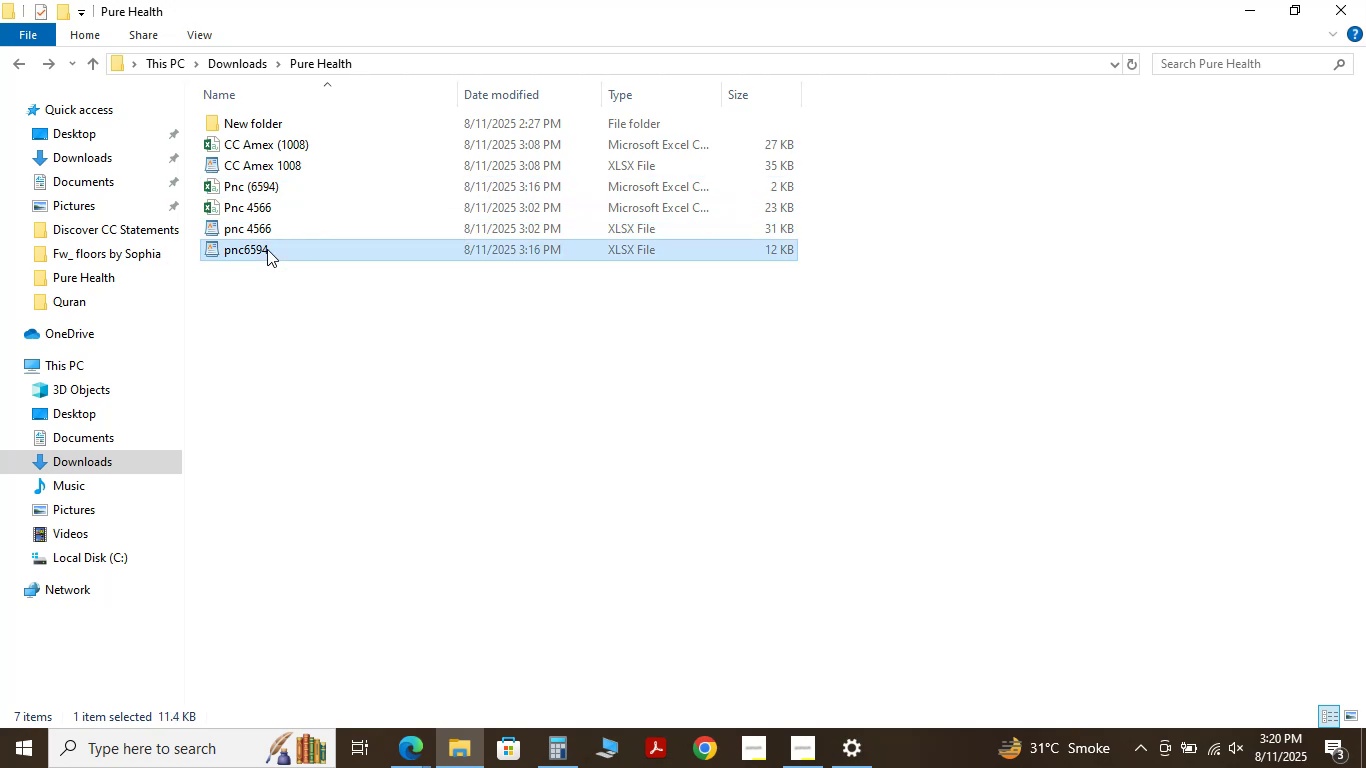 
right_click([267, 249])
 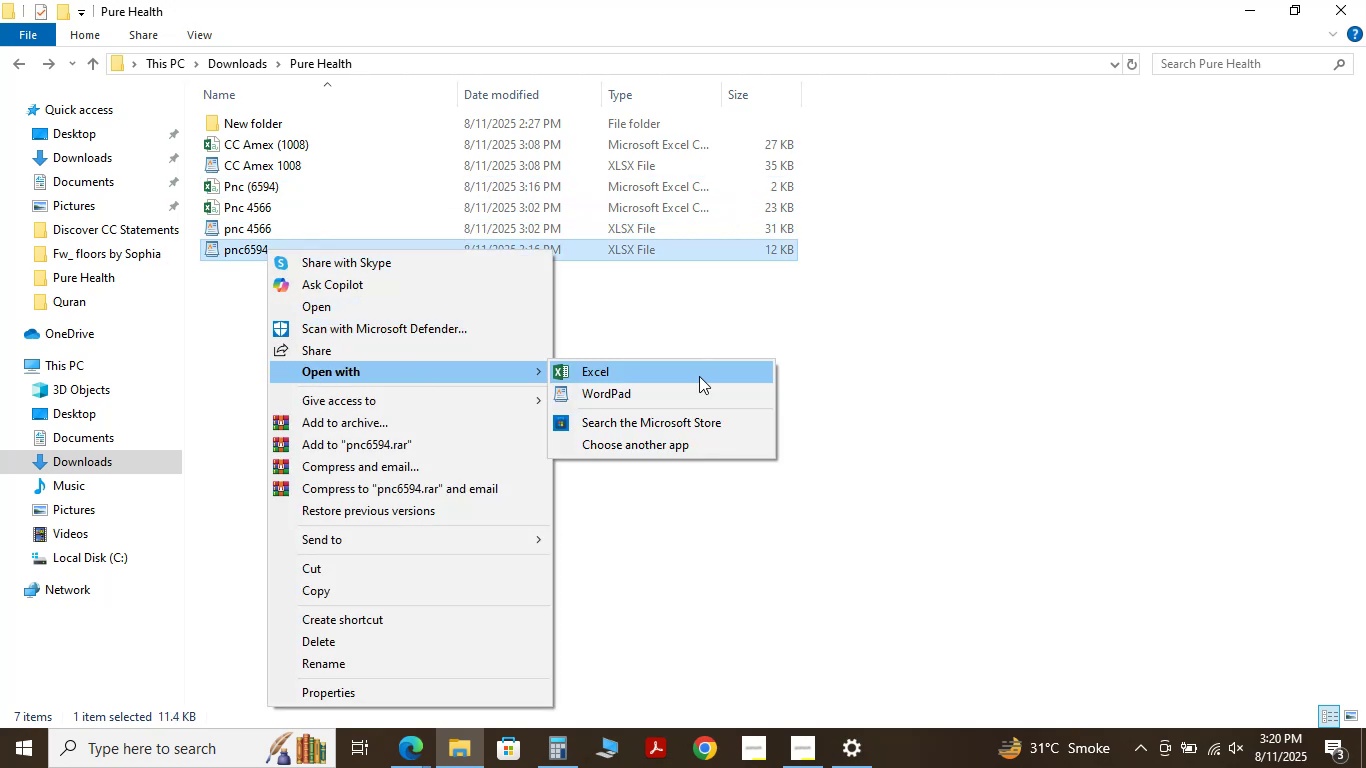 
left_click([661, 374])
 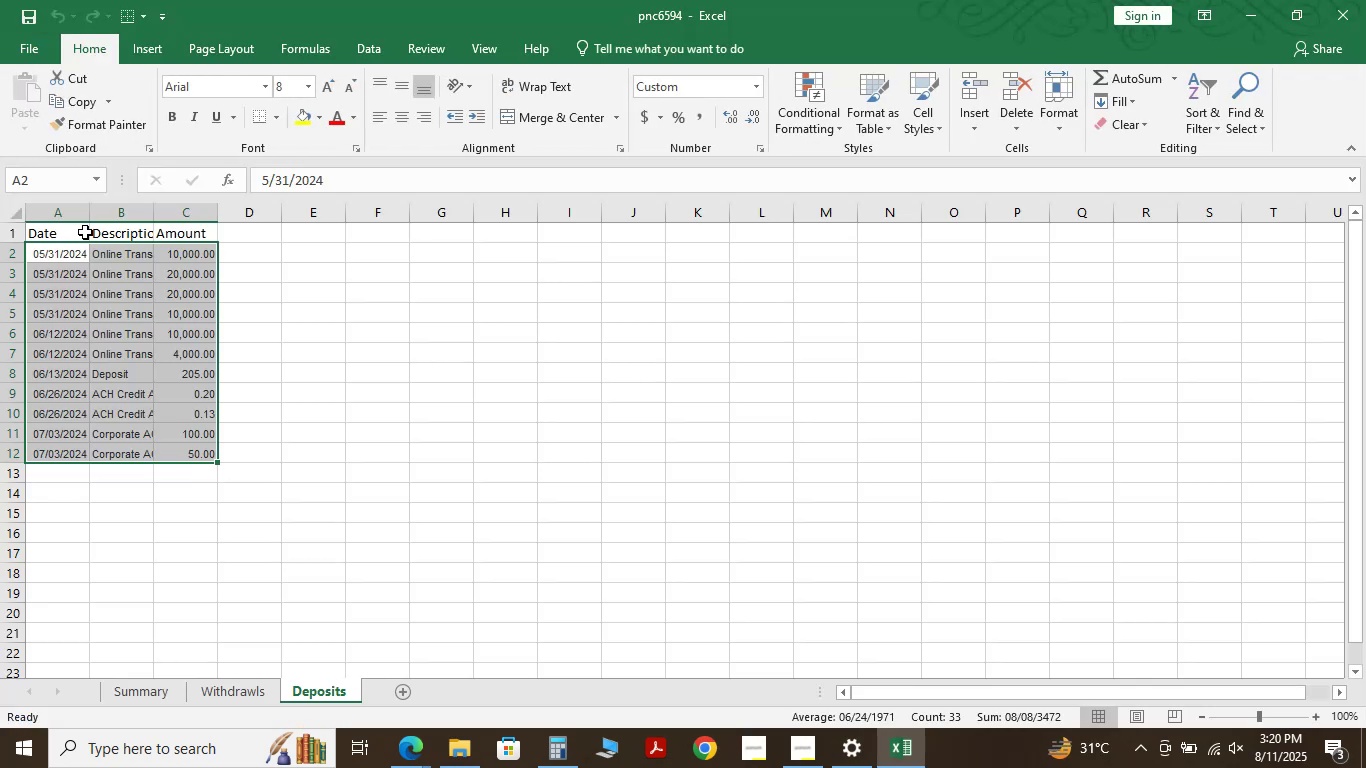 
wait(7.14)
 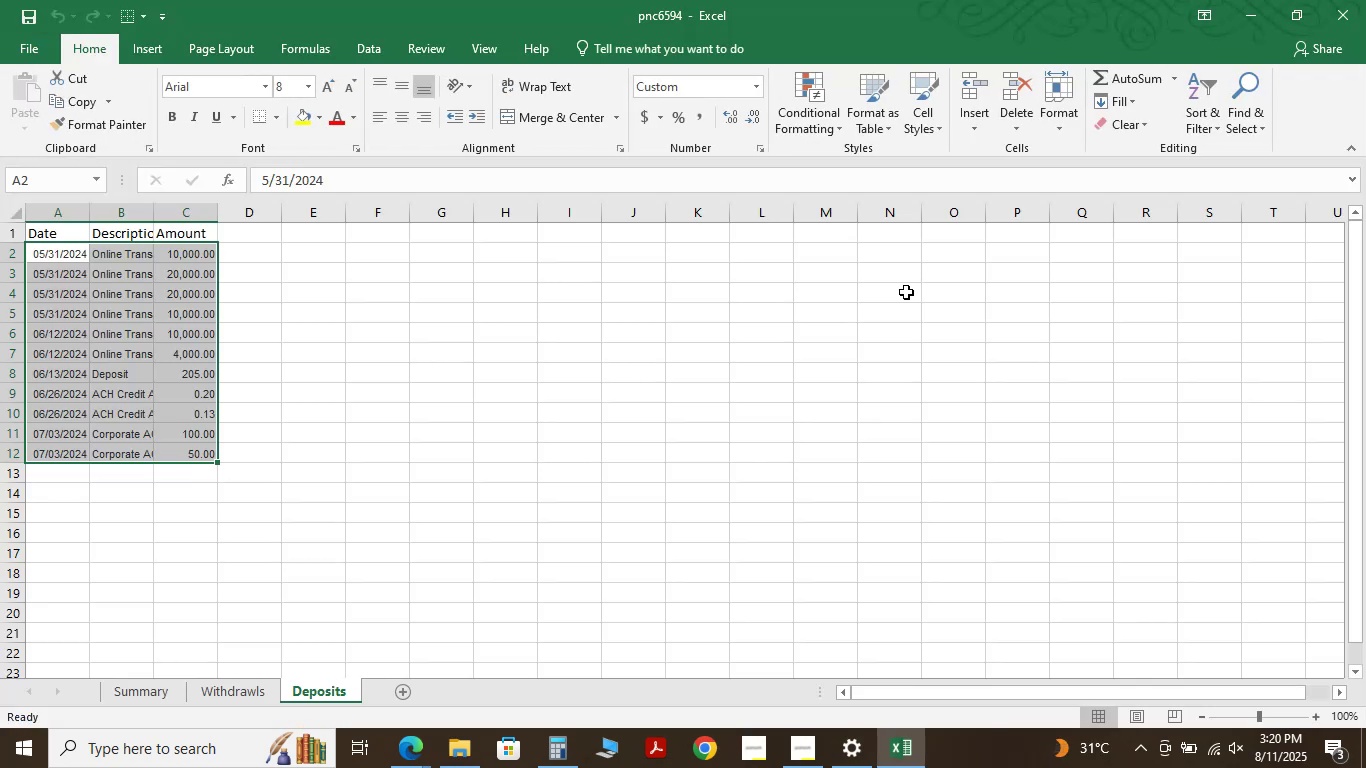 
left_click([227, 692])
 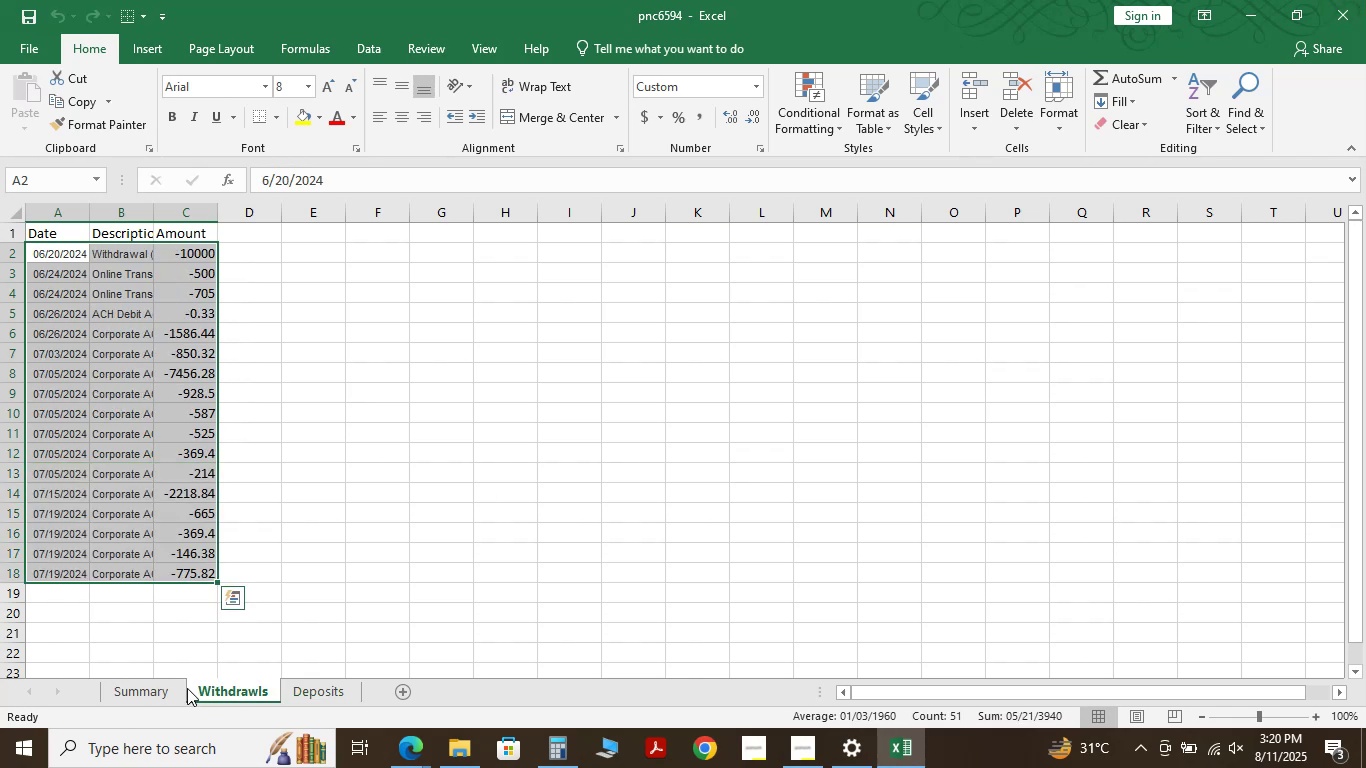 
double_click([168, 686])
 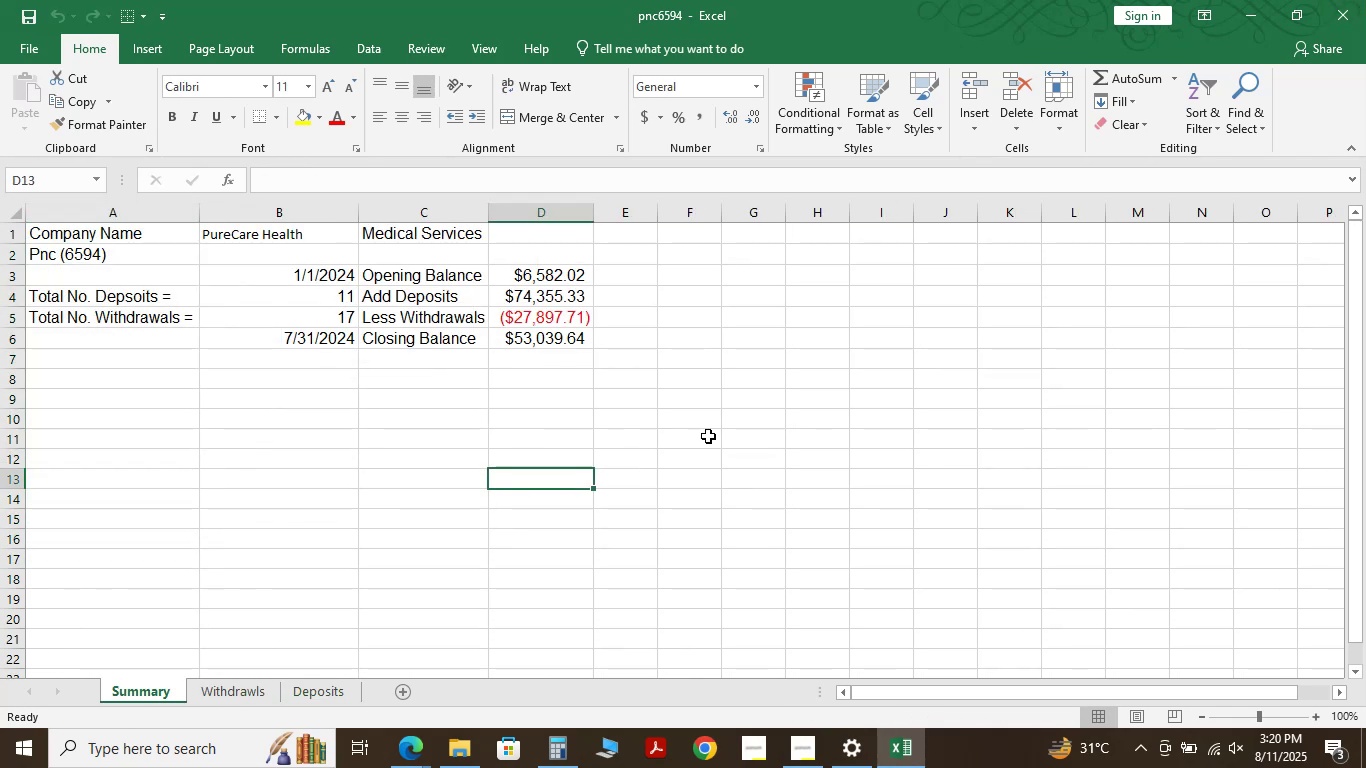 
left_click([1365, 0])
 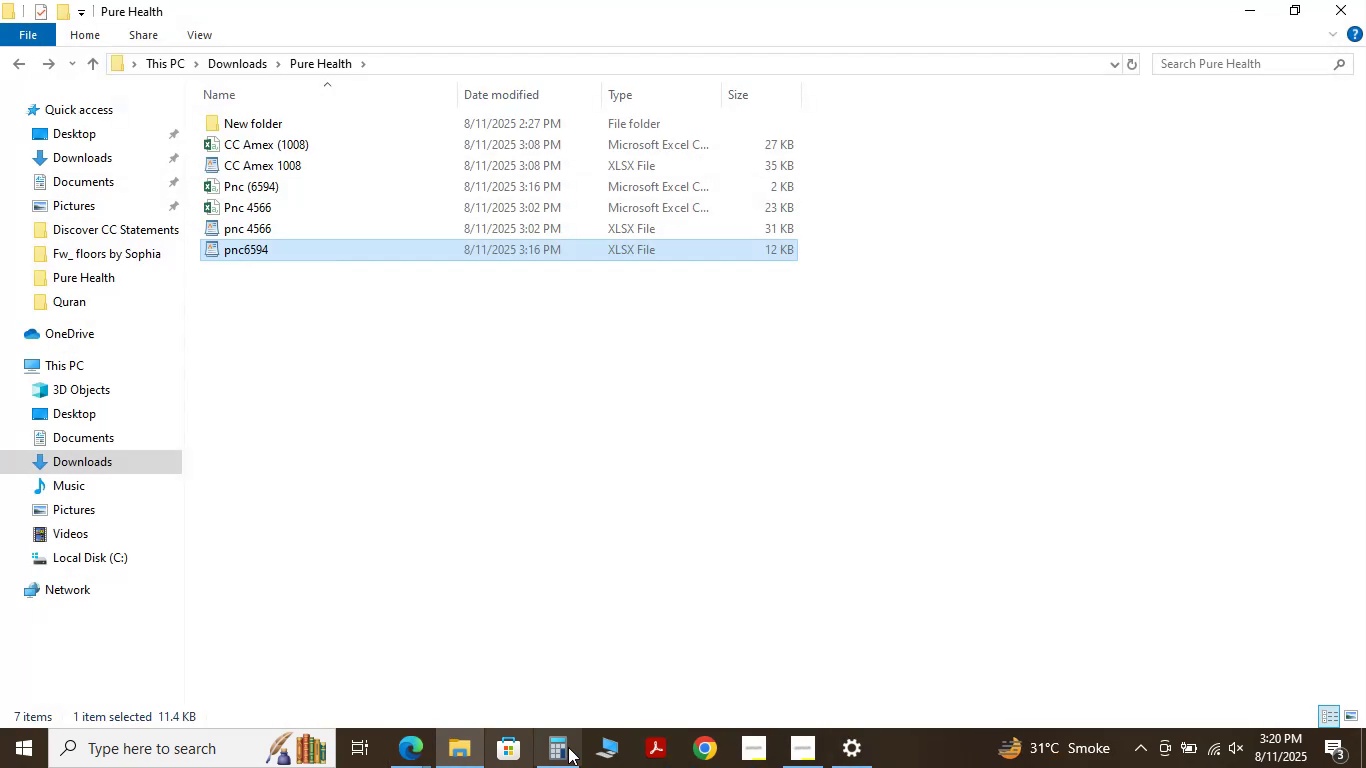 
left_click([408, 741])
 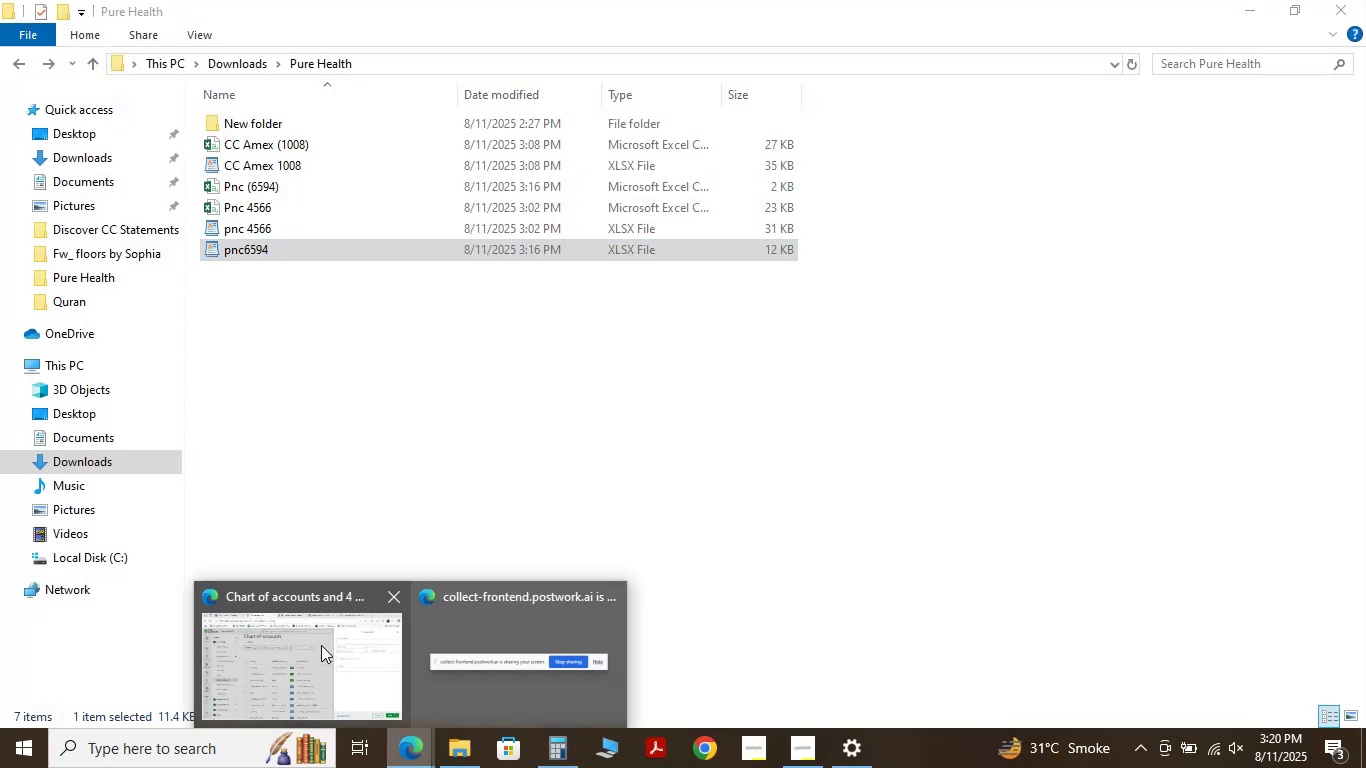 
left_click([305, 645])
 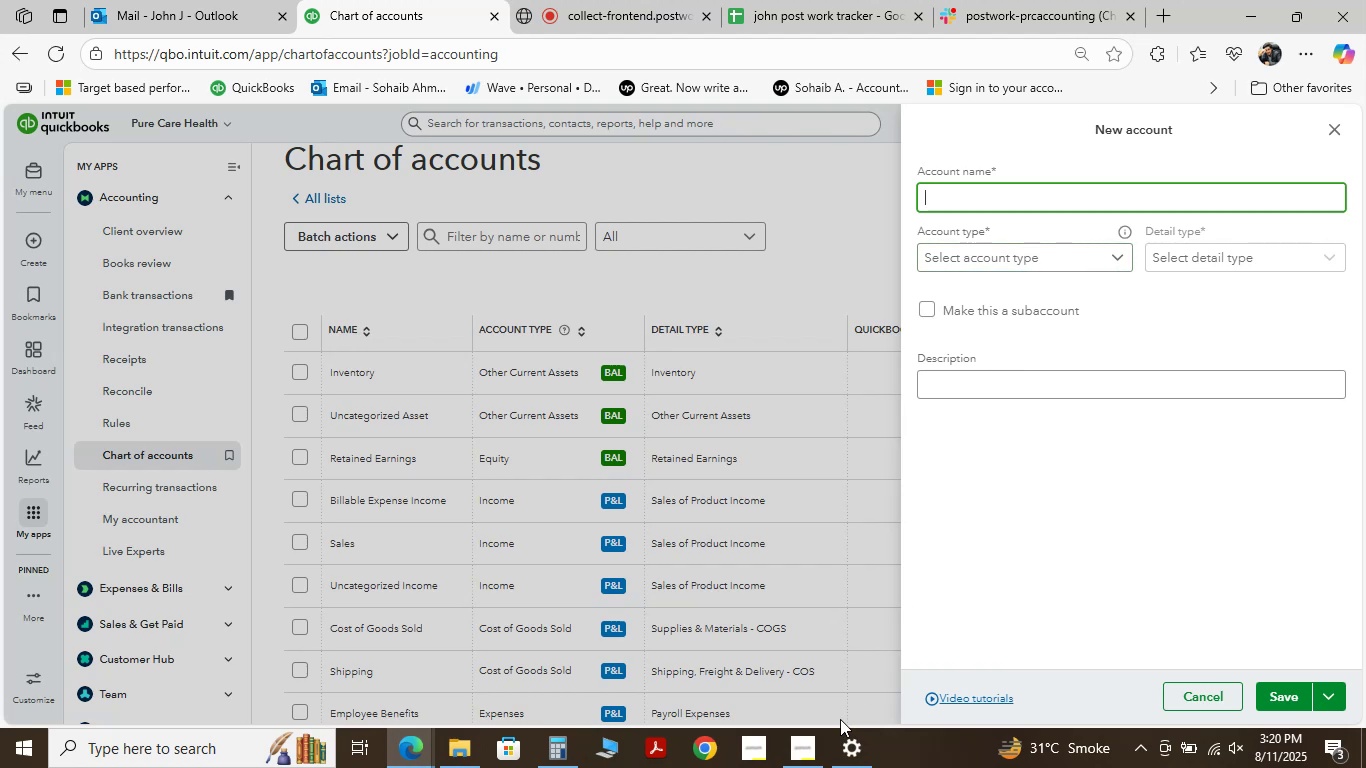 
type(Pnc (6594))
 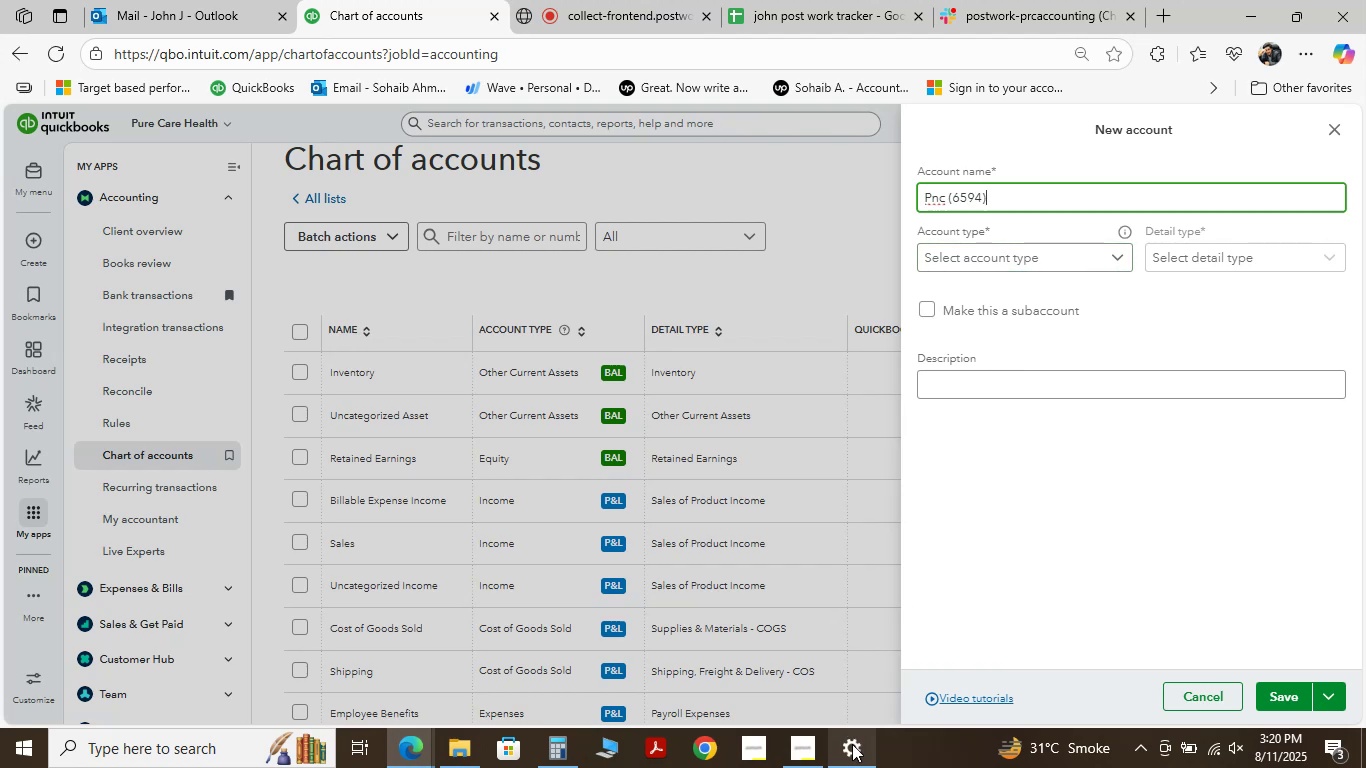 
wait(11.42)
 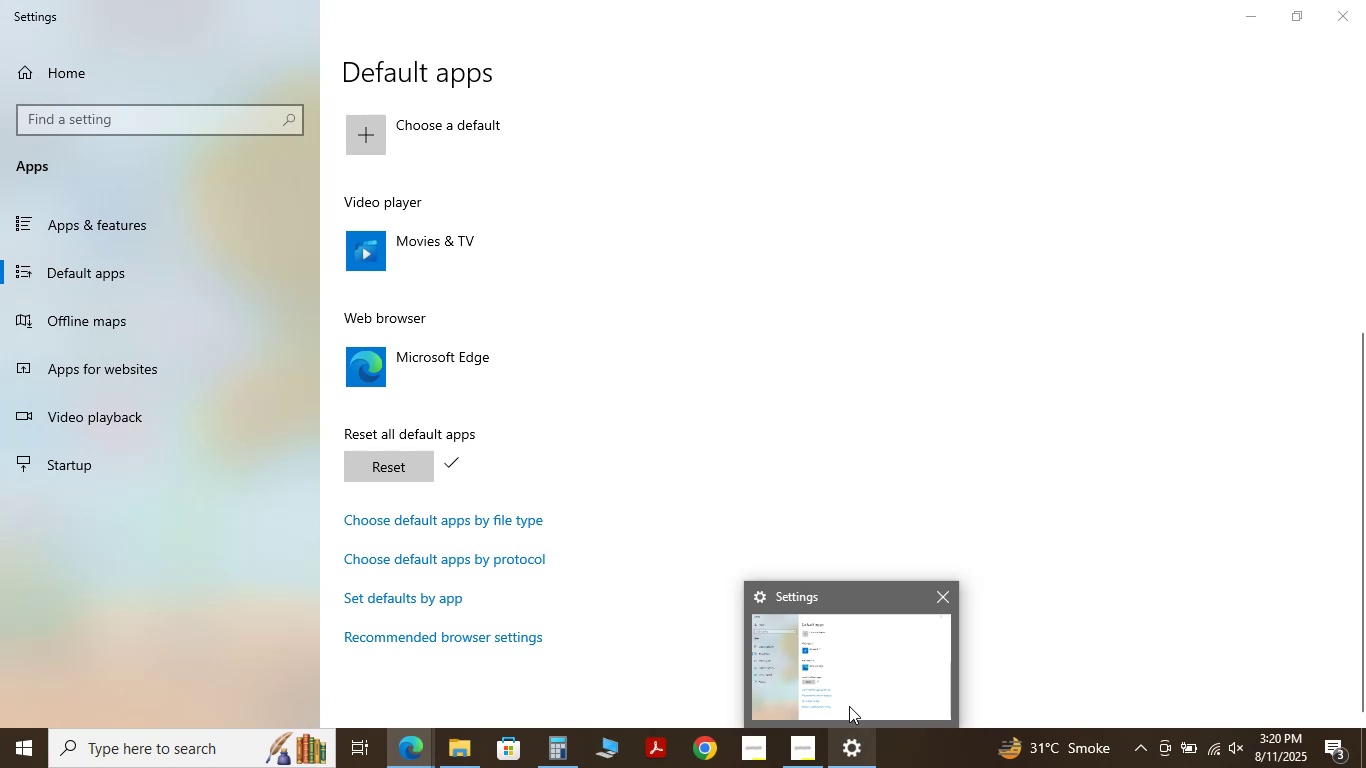 
left_click([997, 253])
 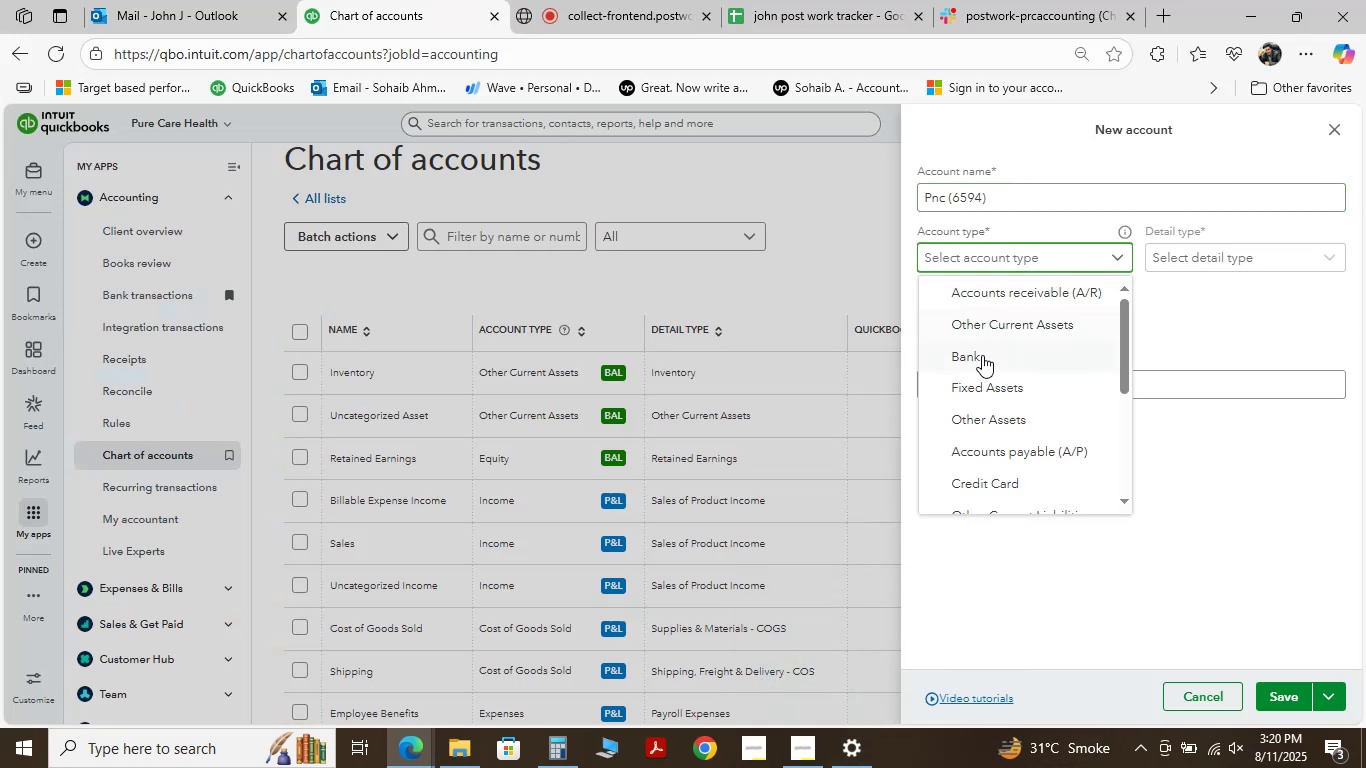 
left_click([982, 355])
 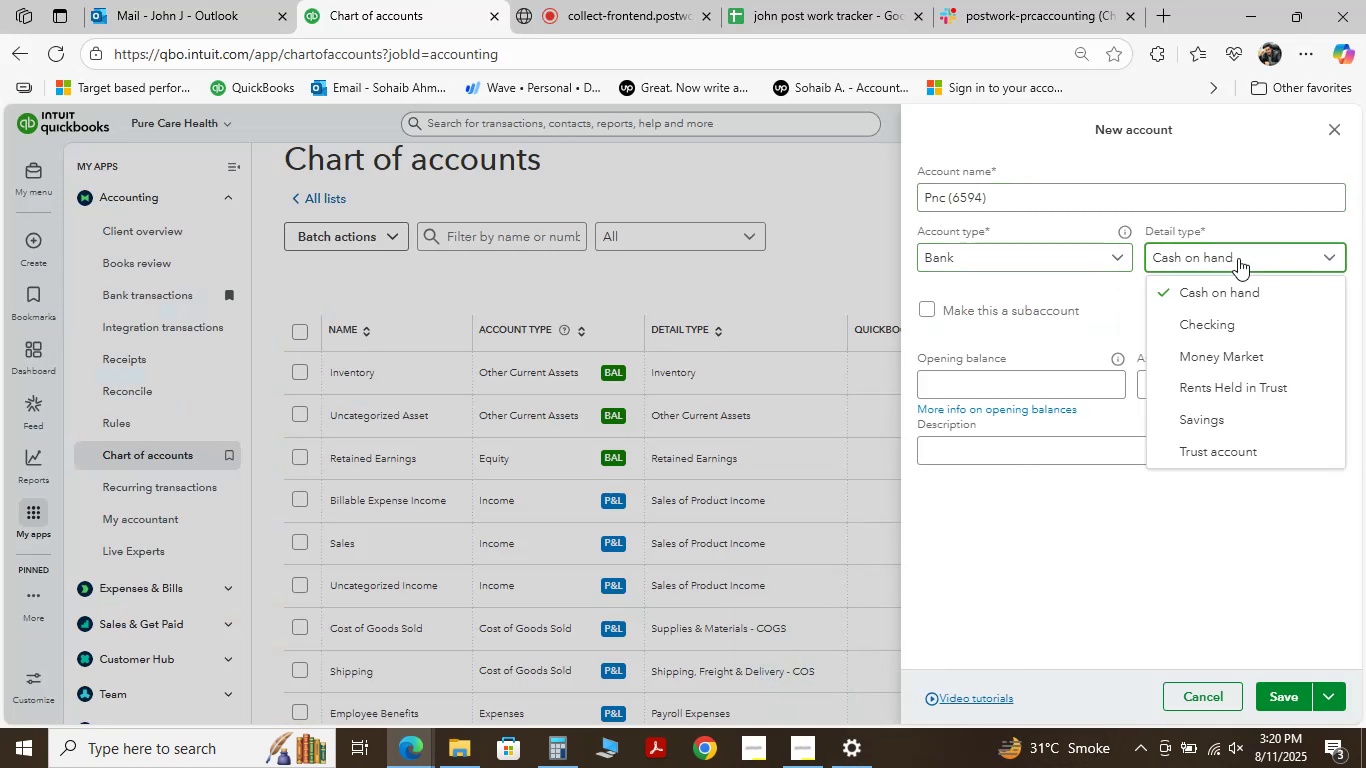 
double_click([1240, 258])
 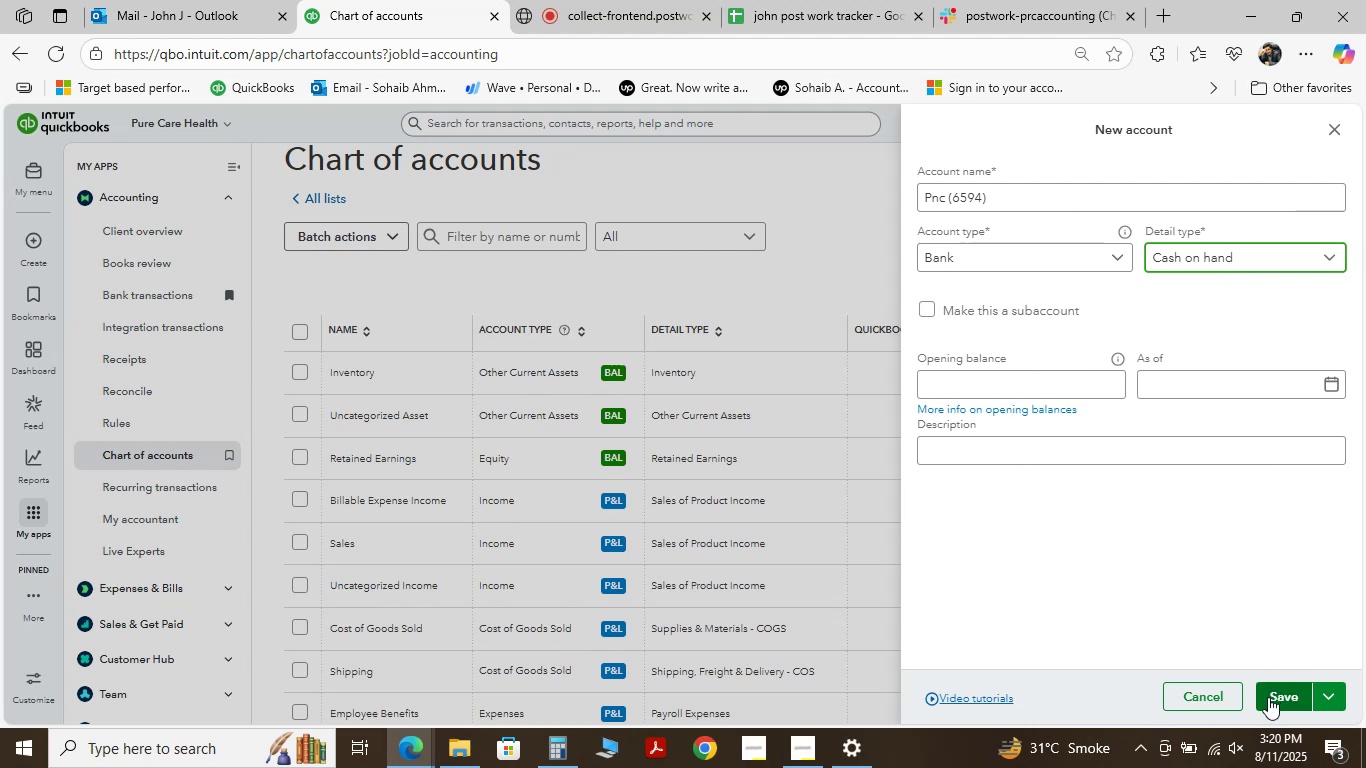 
wait(5.4)
 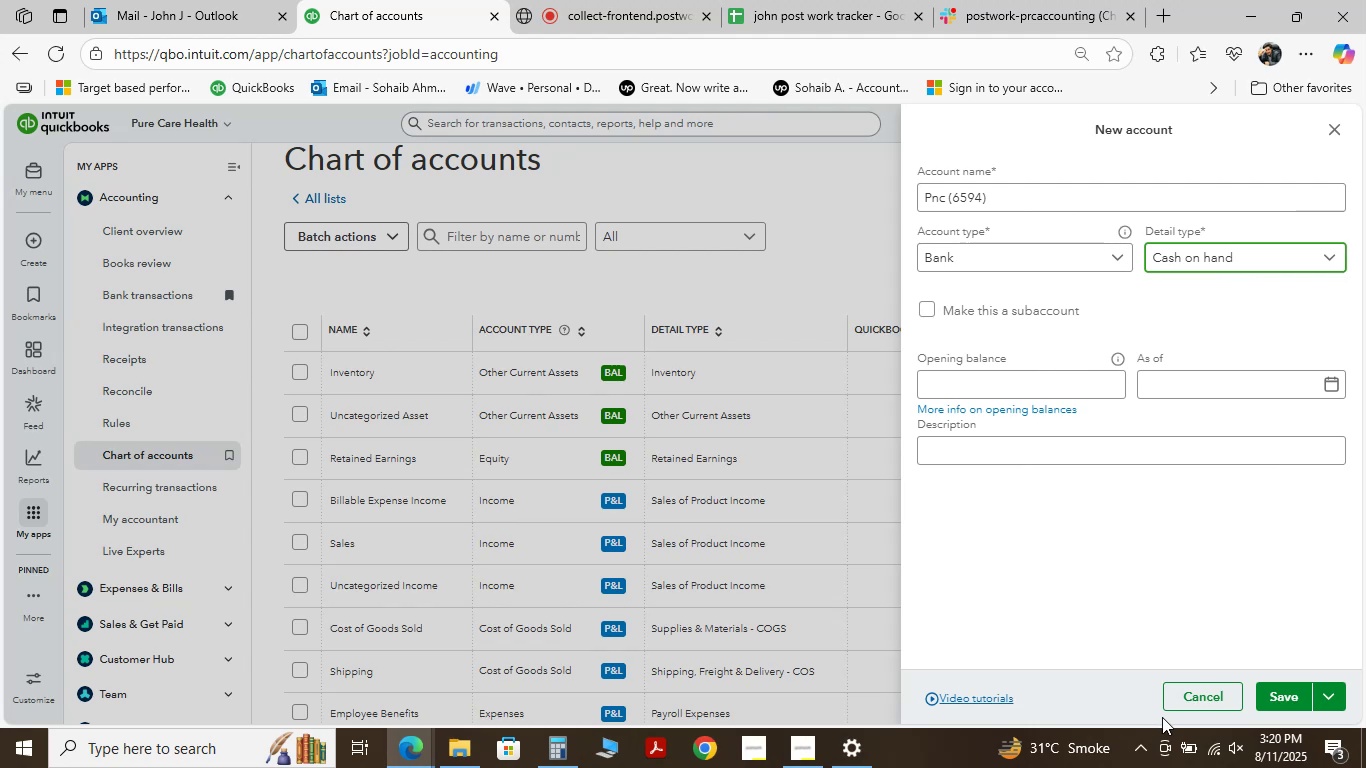 
left_click([1268, 700])
 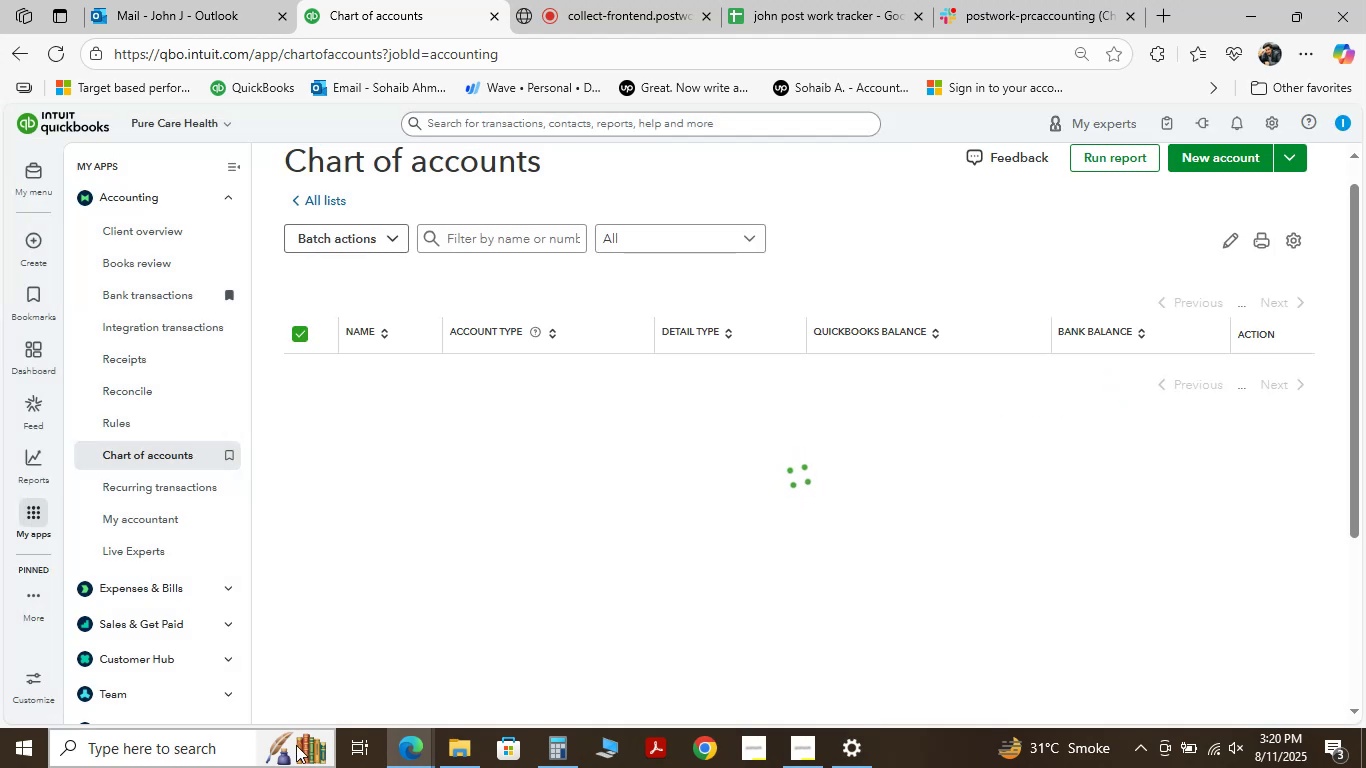 
left_click([478, 767])
 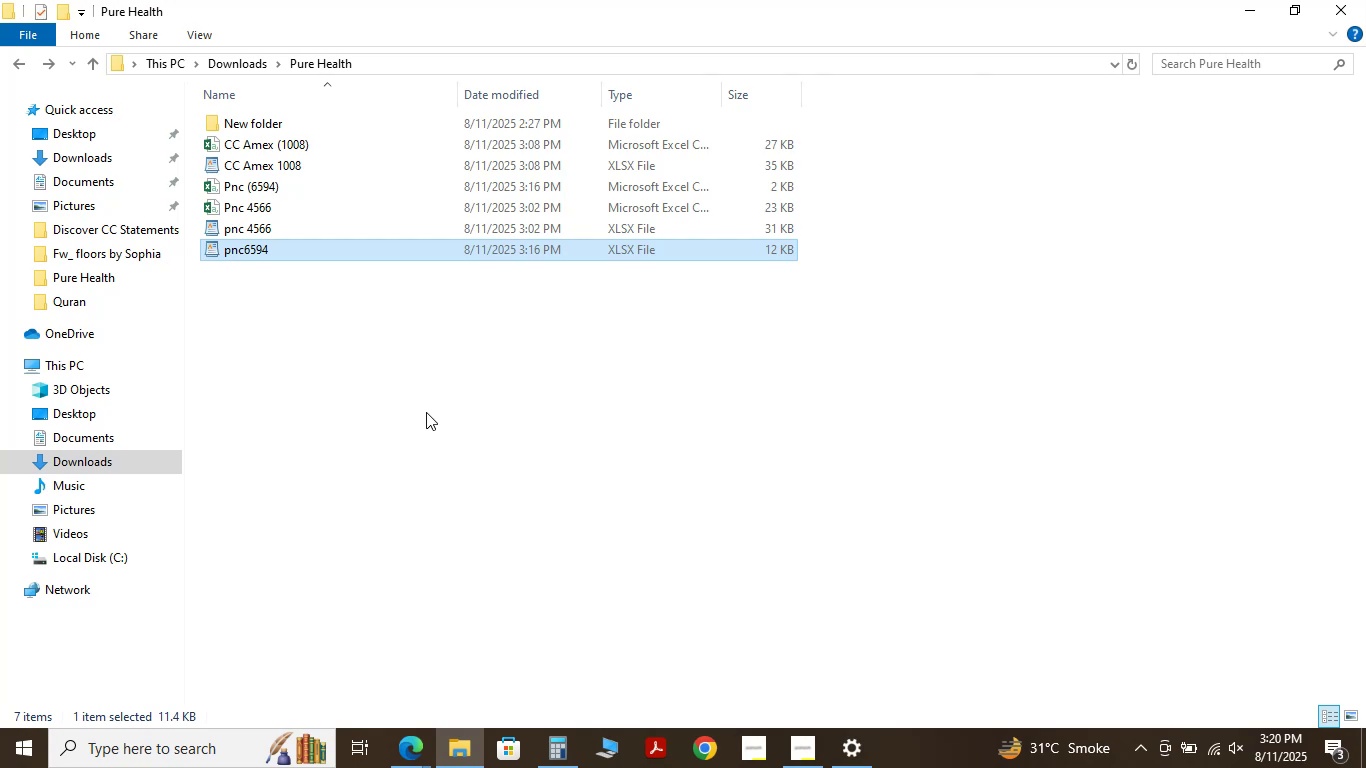 
left_click([459, 745])
 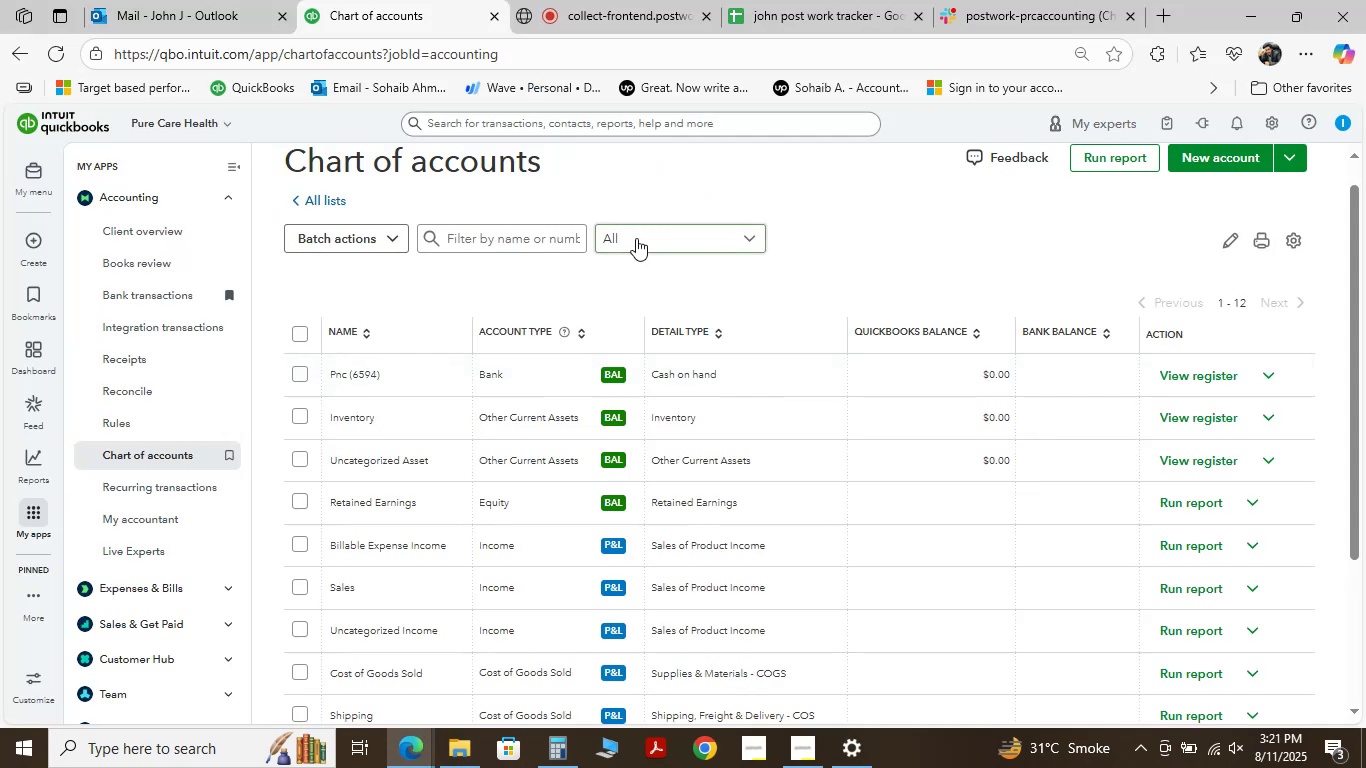 
scroll: coordinate [1192, 289], scroll_direction: up, amount: 4.0
 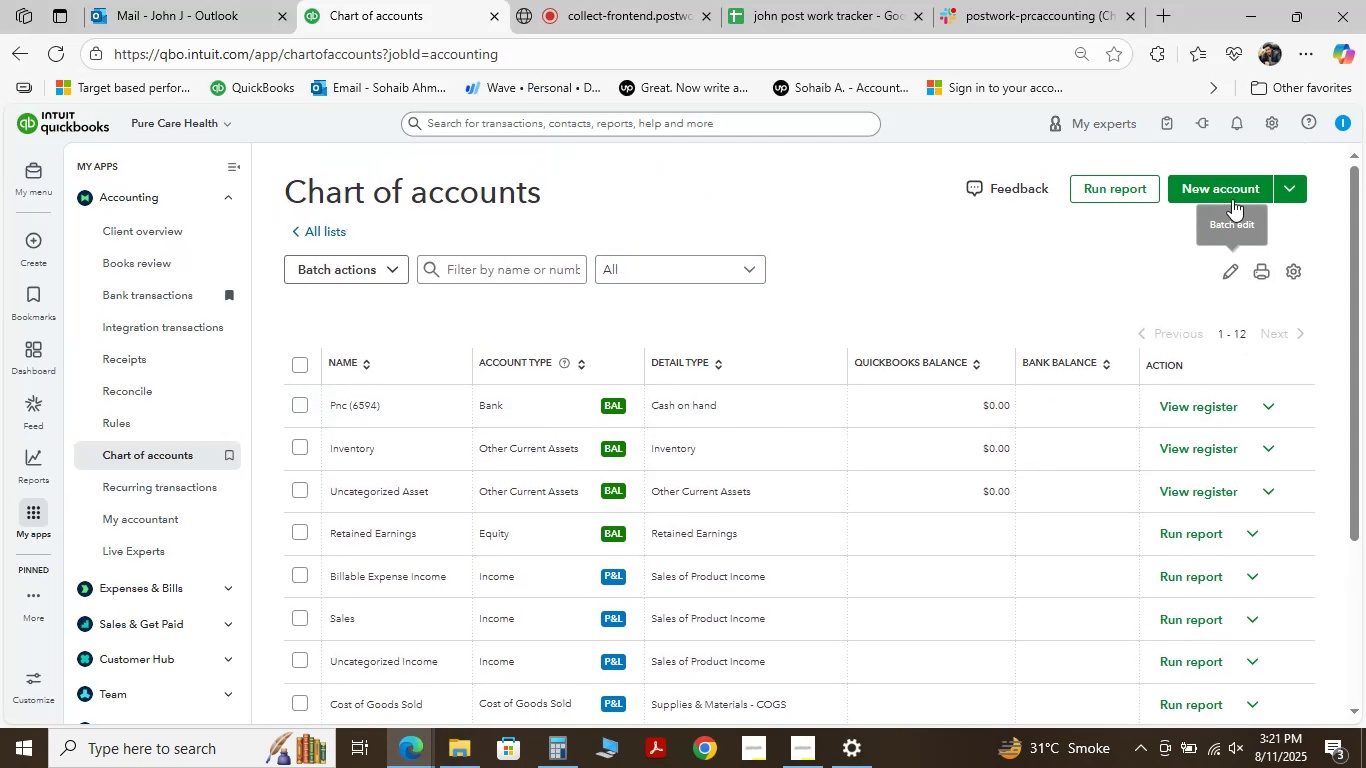 
left_click([1228, 185])
 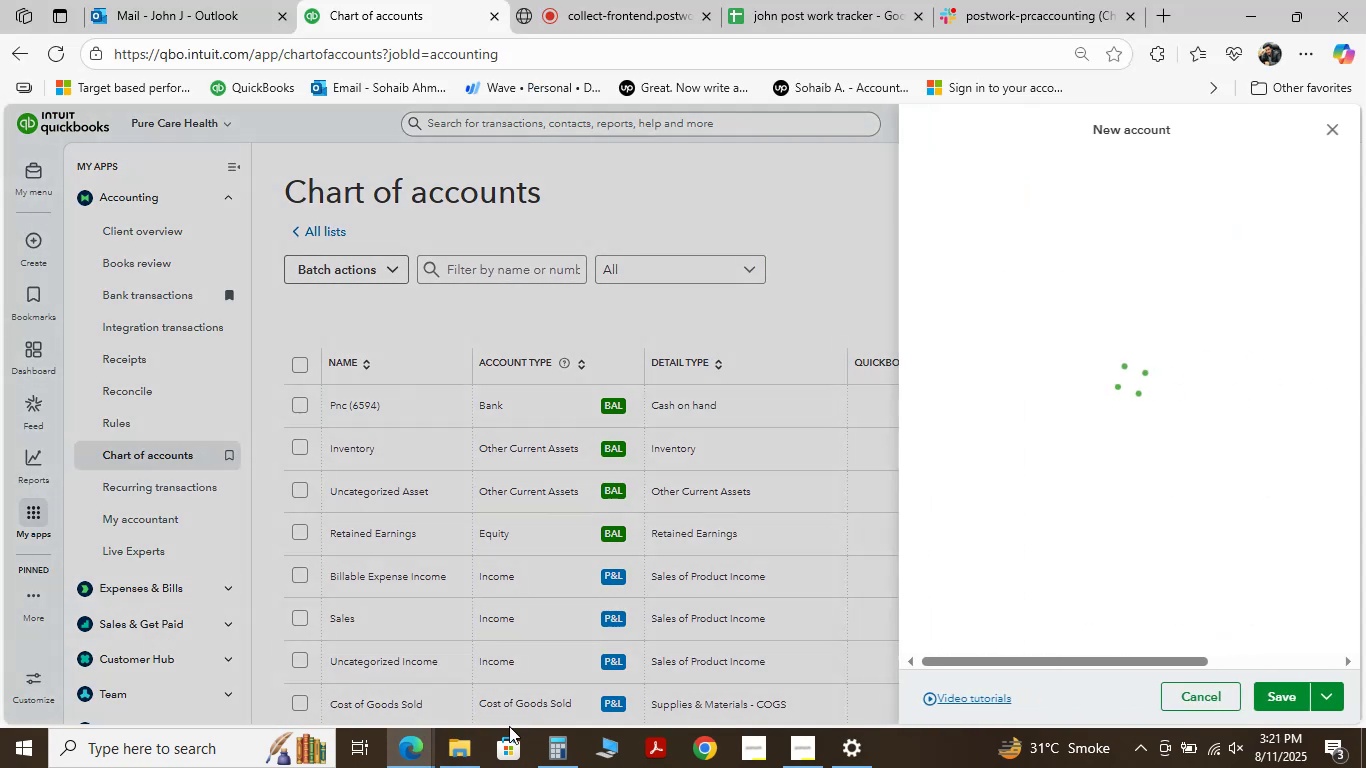 
left_click([440, 762])
 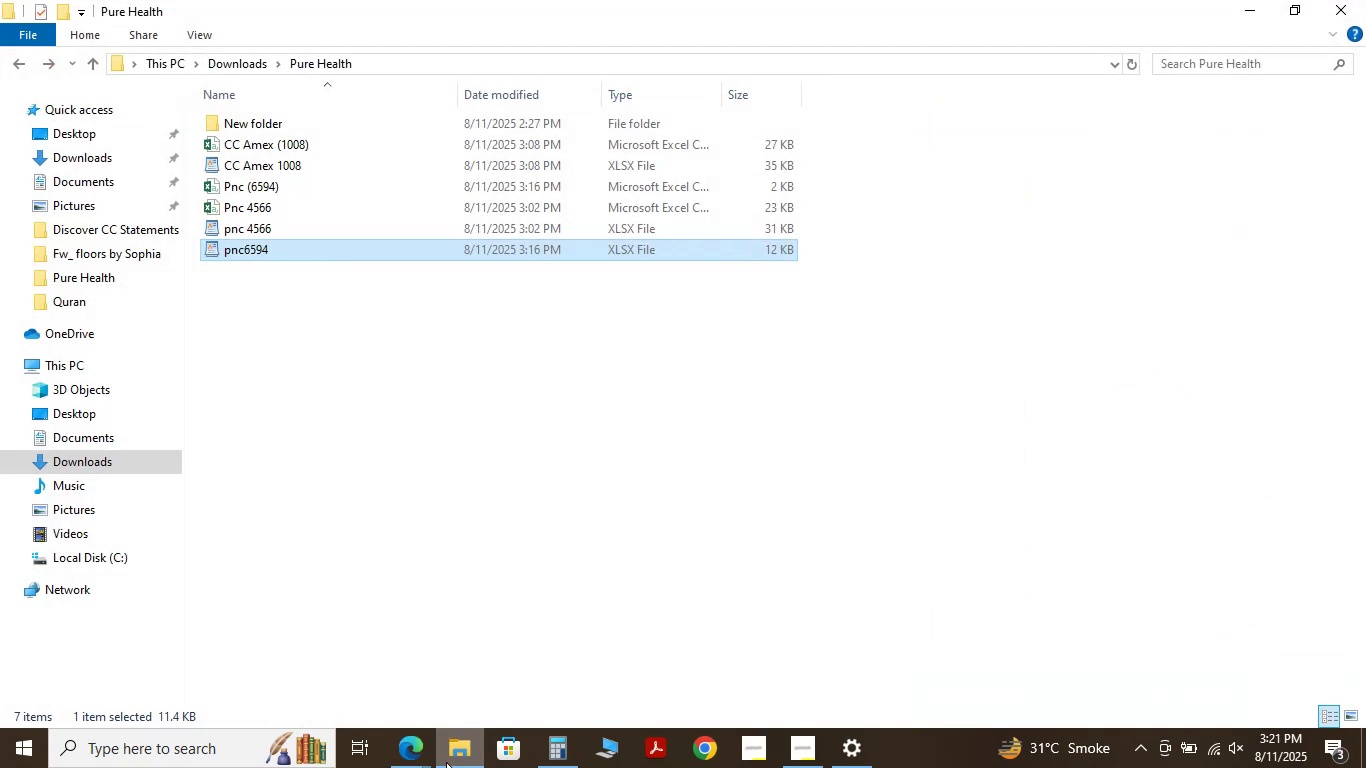 
left_click([446, 762])
 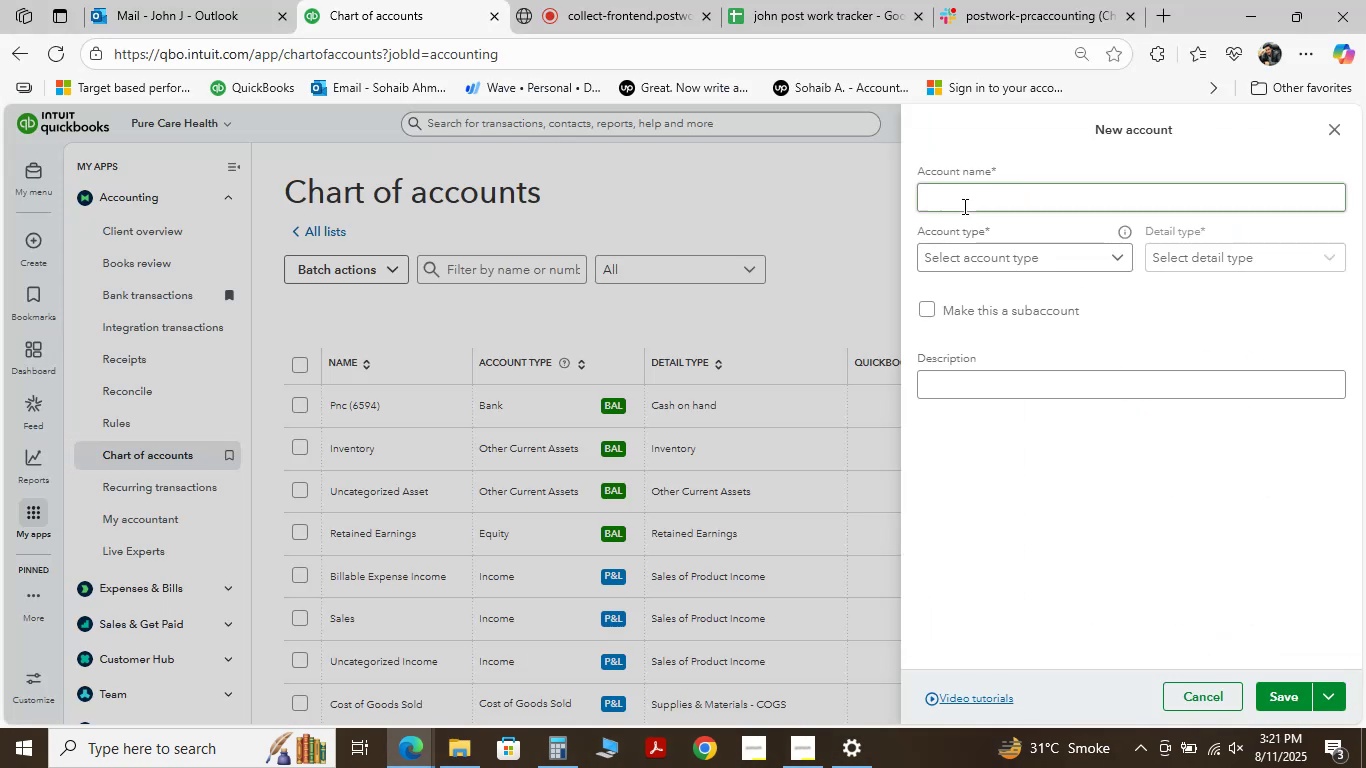 
left_click([1027, 202])
 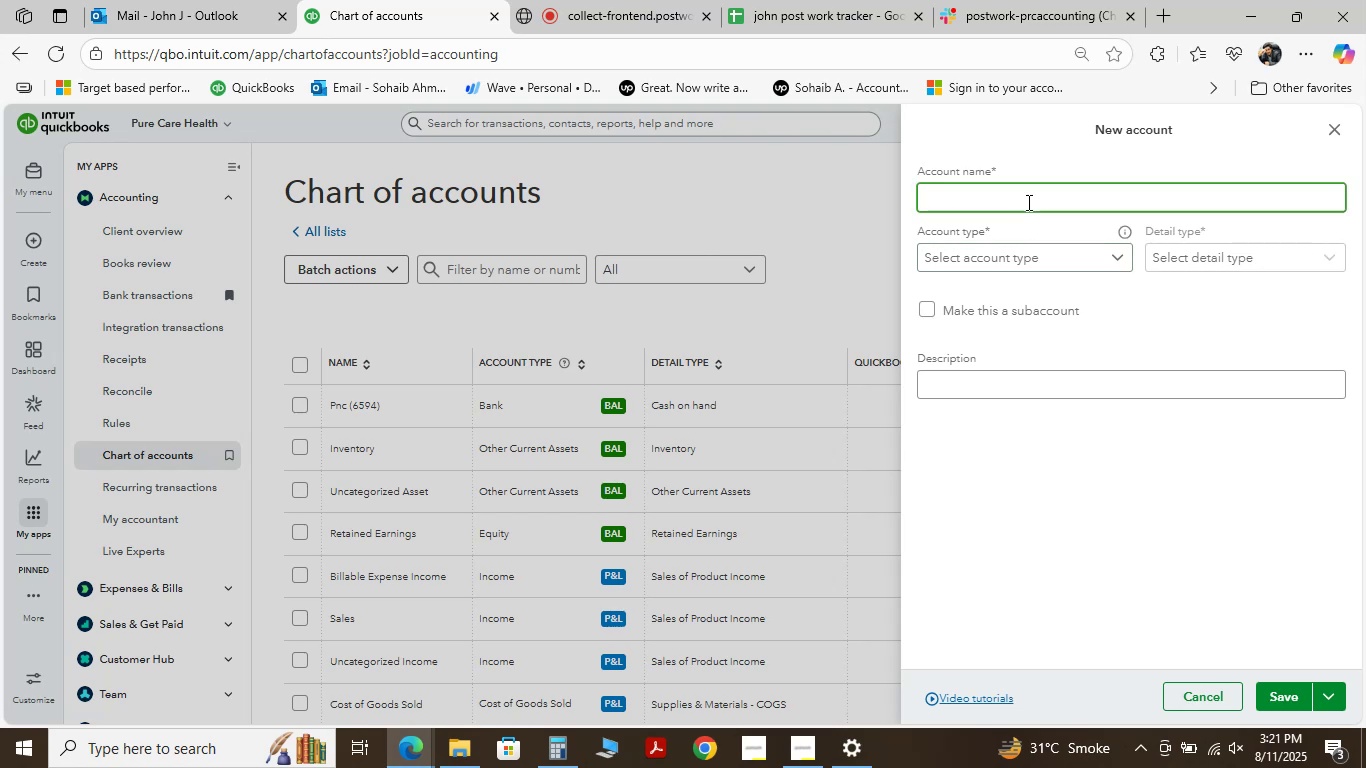 
type(Pnc )
key(Backspace)
type( (4566))
 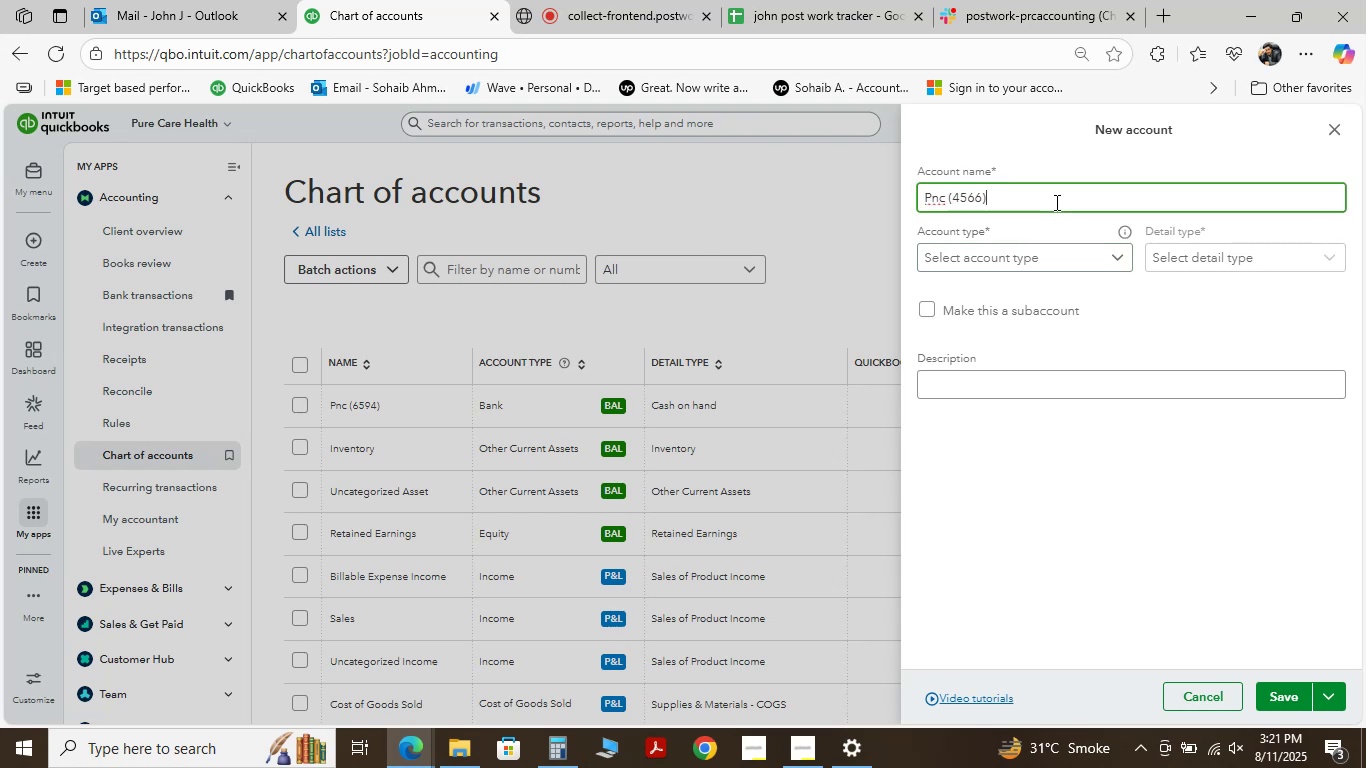 
double_click([1081, 253])
 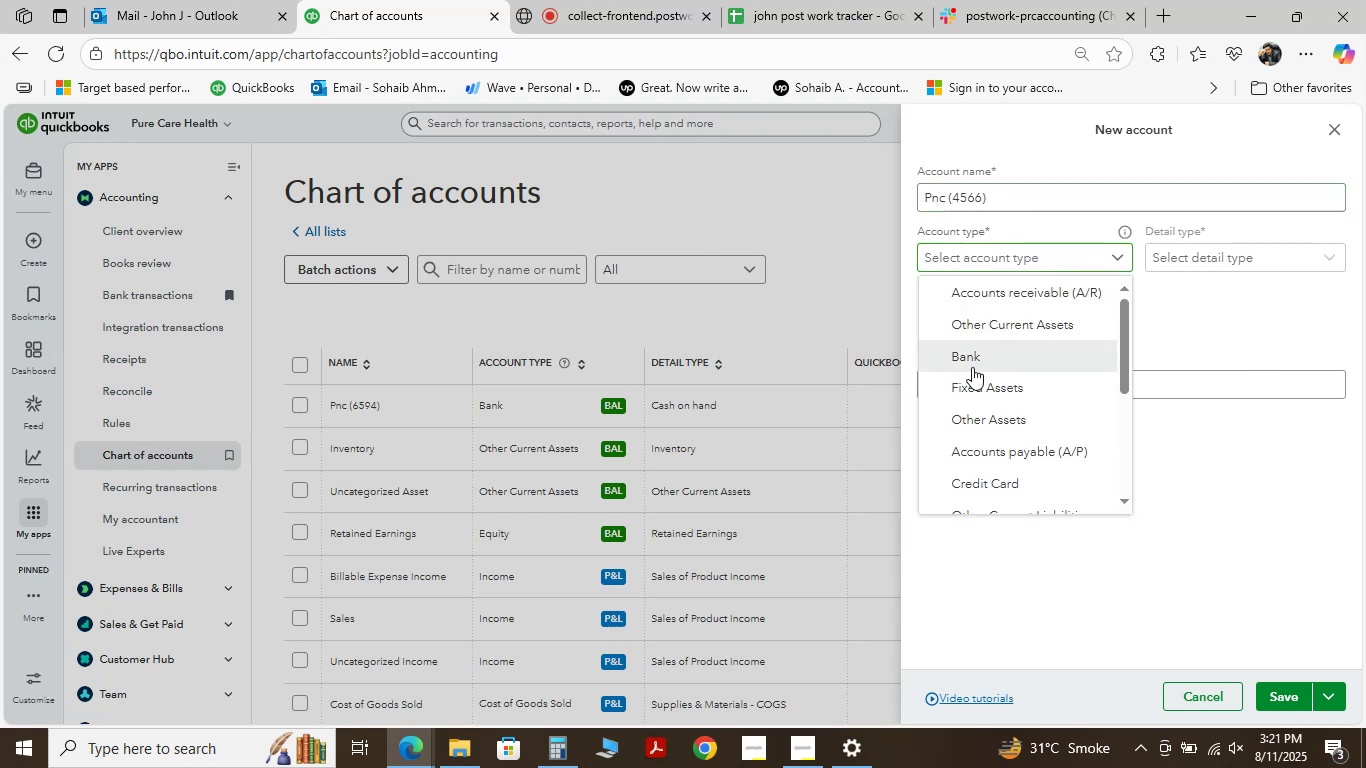 
double_click([1192, 278])
 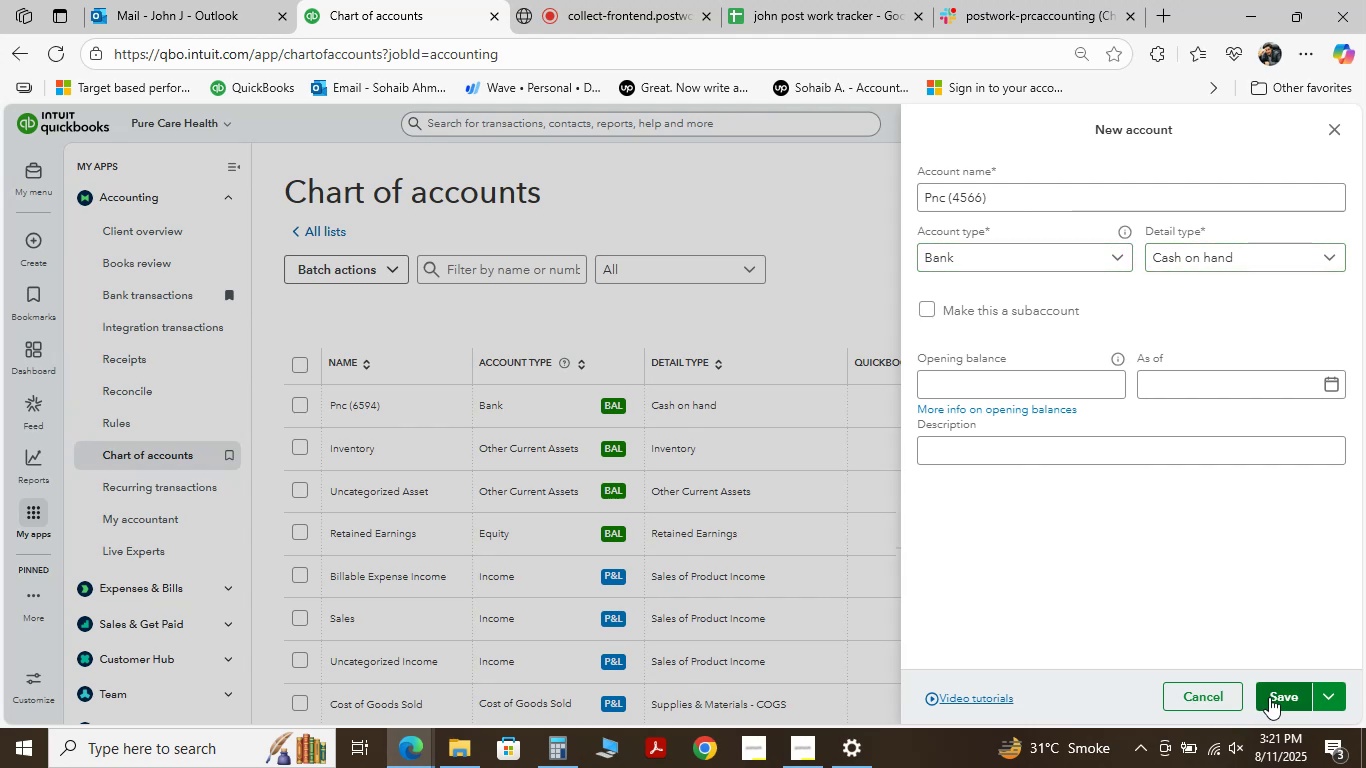 
left_click([1269, 697])
 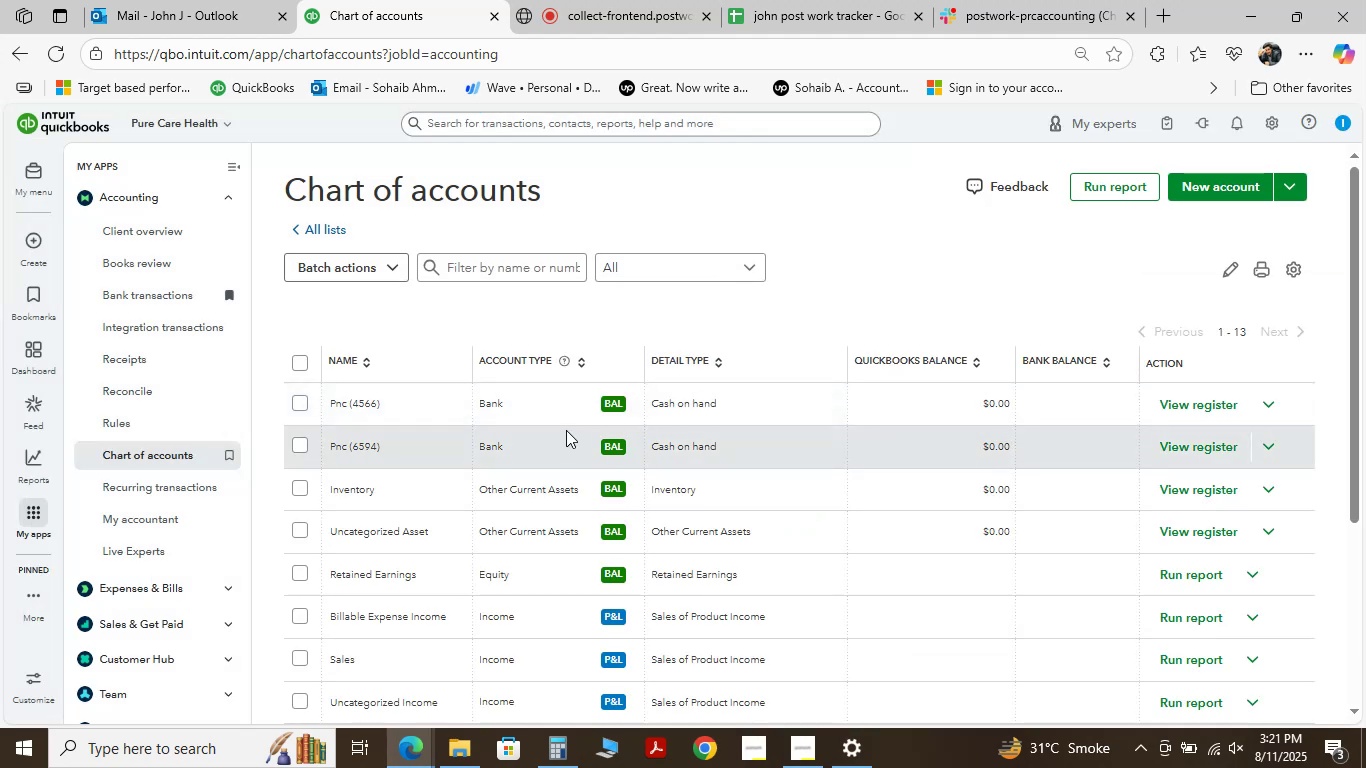 
scroll: coordinate [802, 446], scroll_direction: up, amount: 14.0
 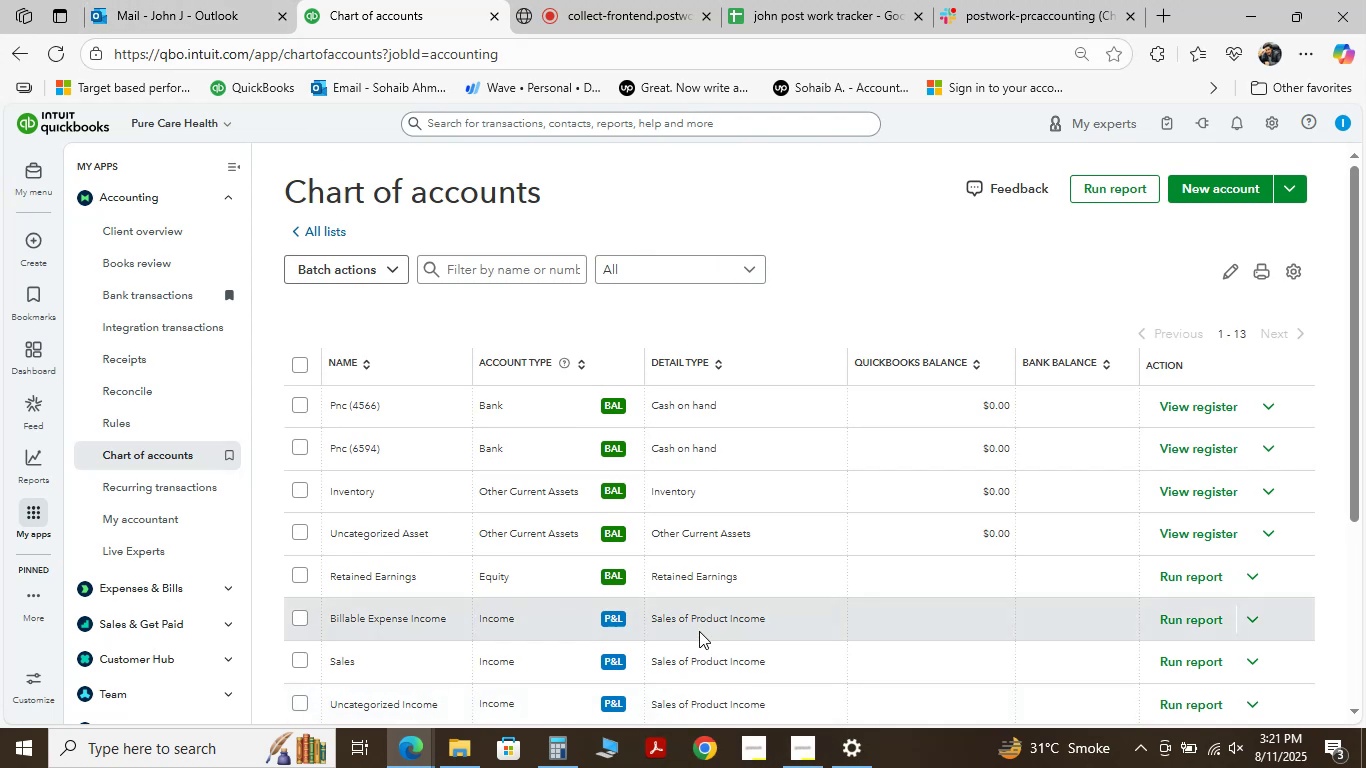 
wait(10.85)
 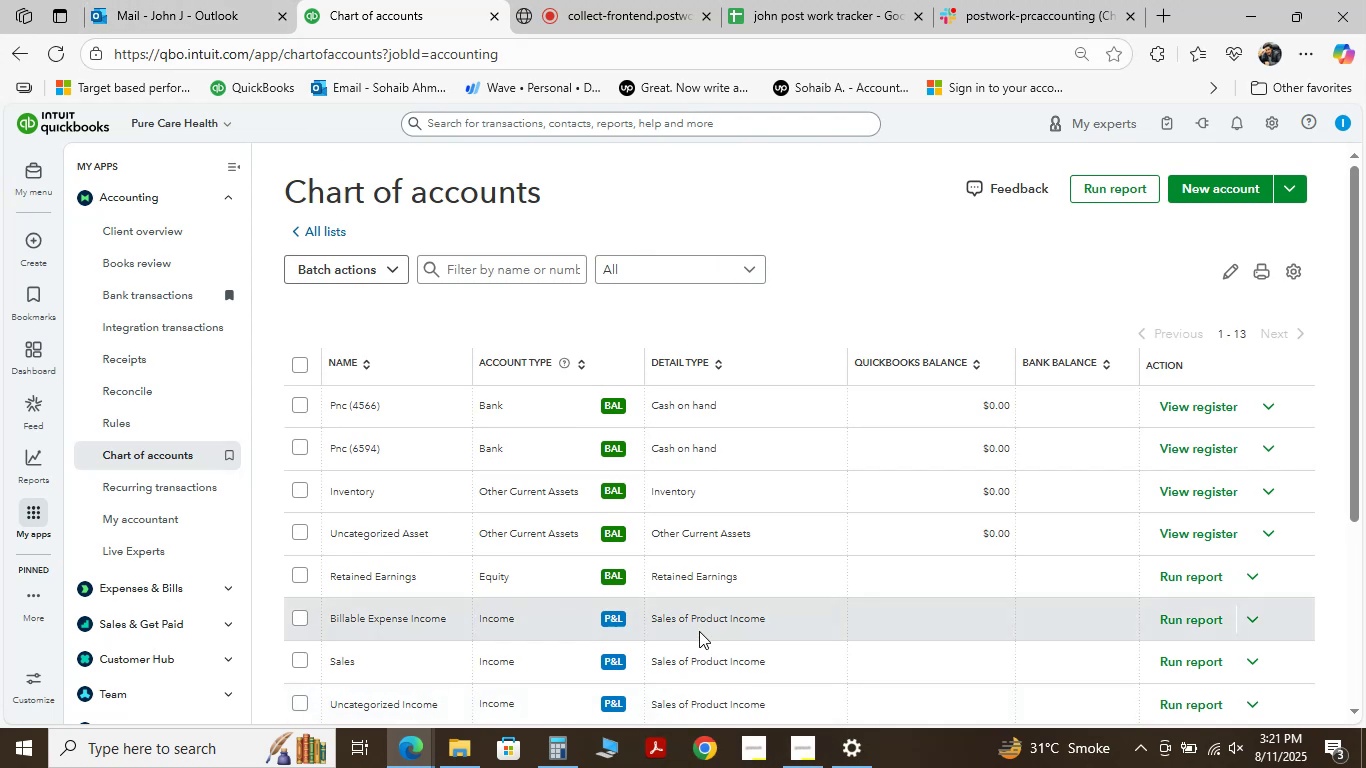 
scroll: coordinate [792, 338], scroll_direction: down, amount: 1.0
 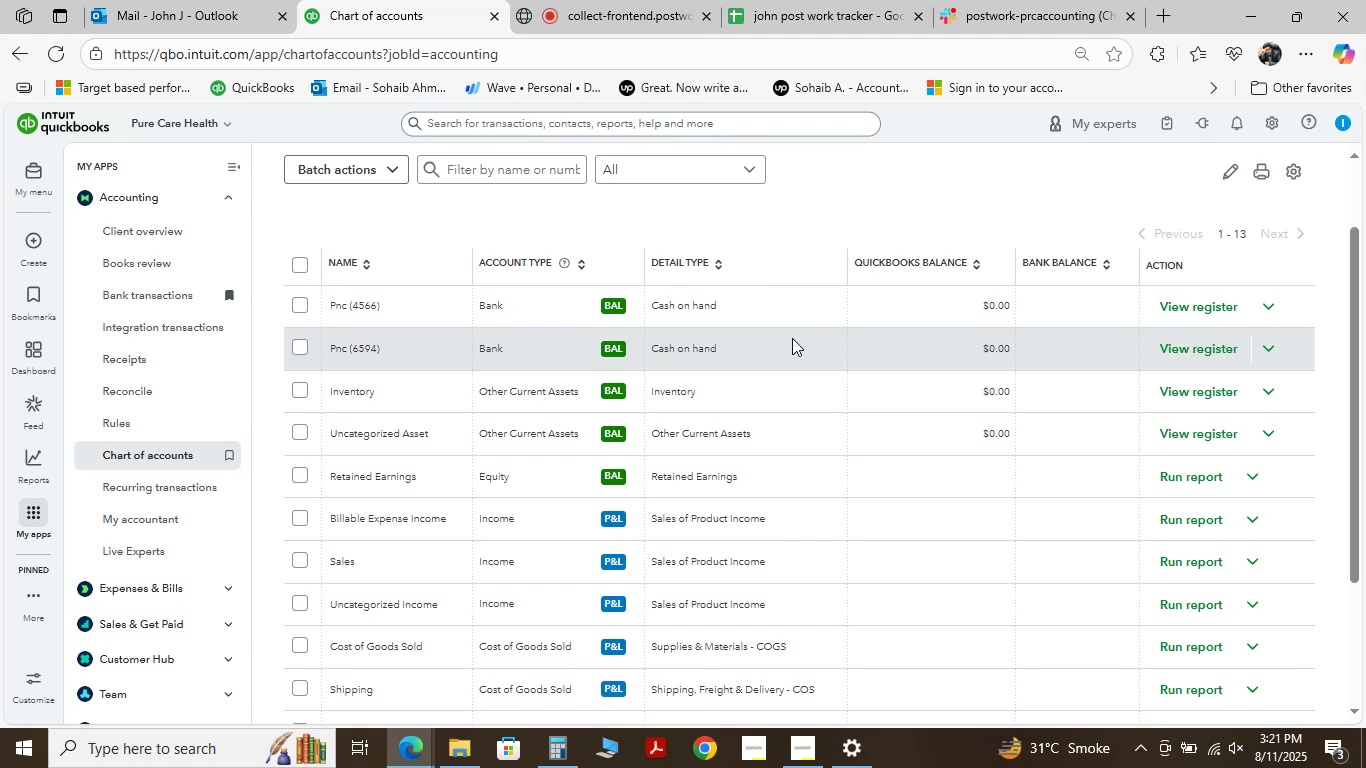 
wait(9.66)
 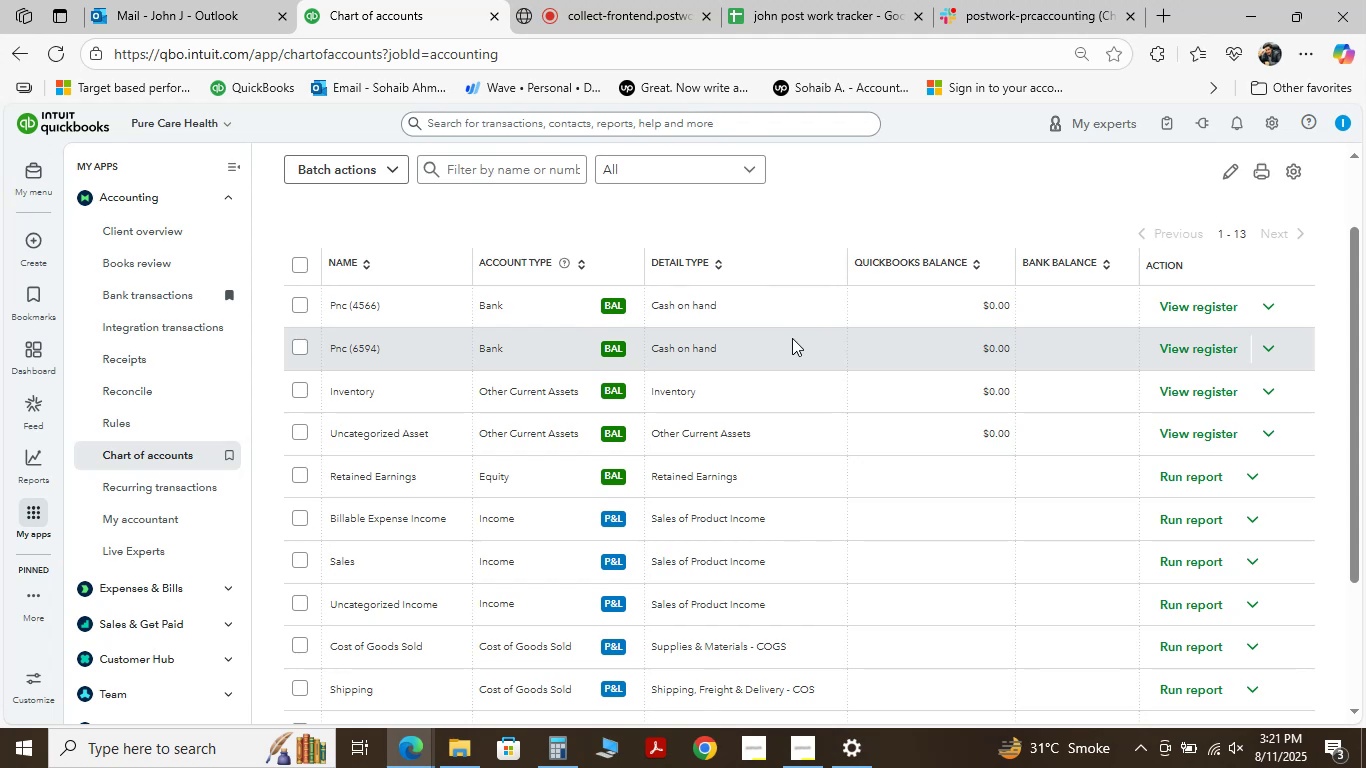 
scroll: coordinate [1191, 341], scroll_direction: up, amount: 8.0
 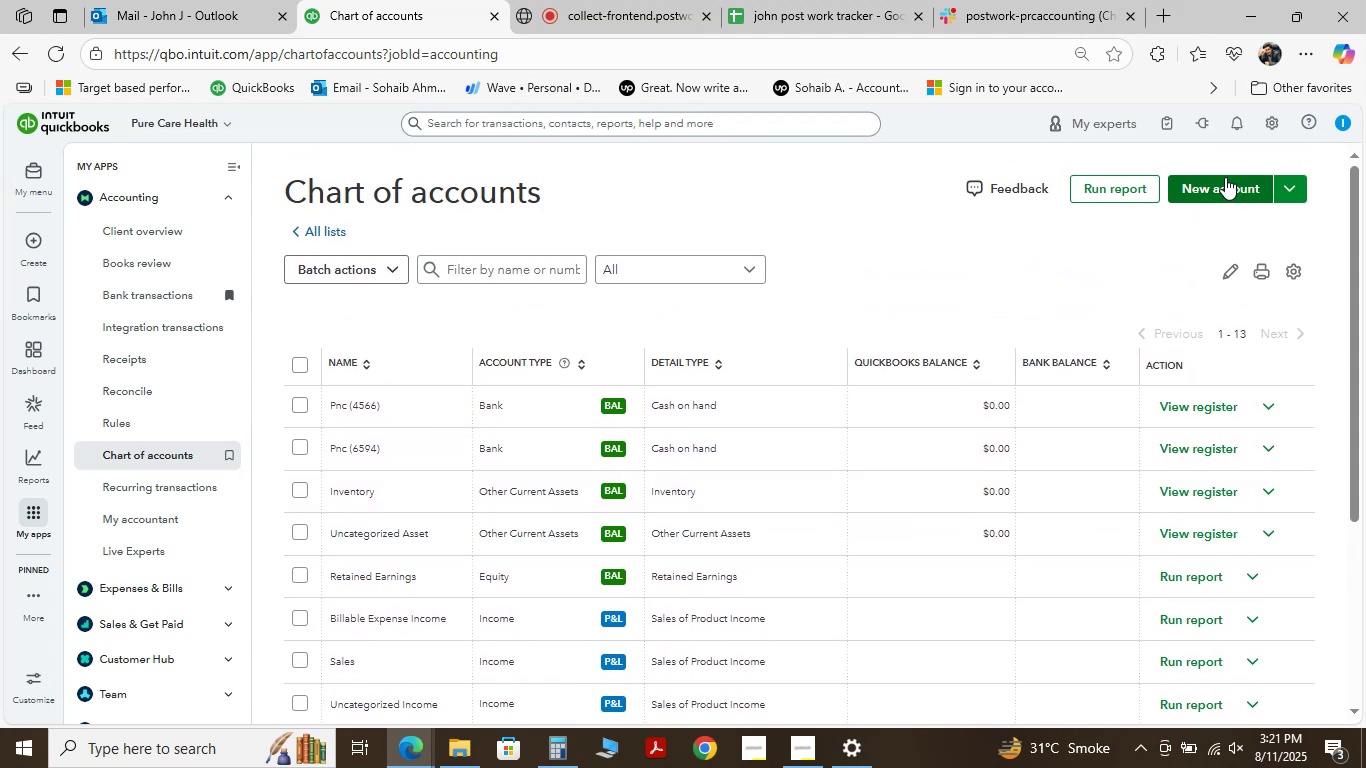 
left_click([1225, 177])
 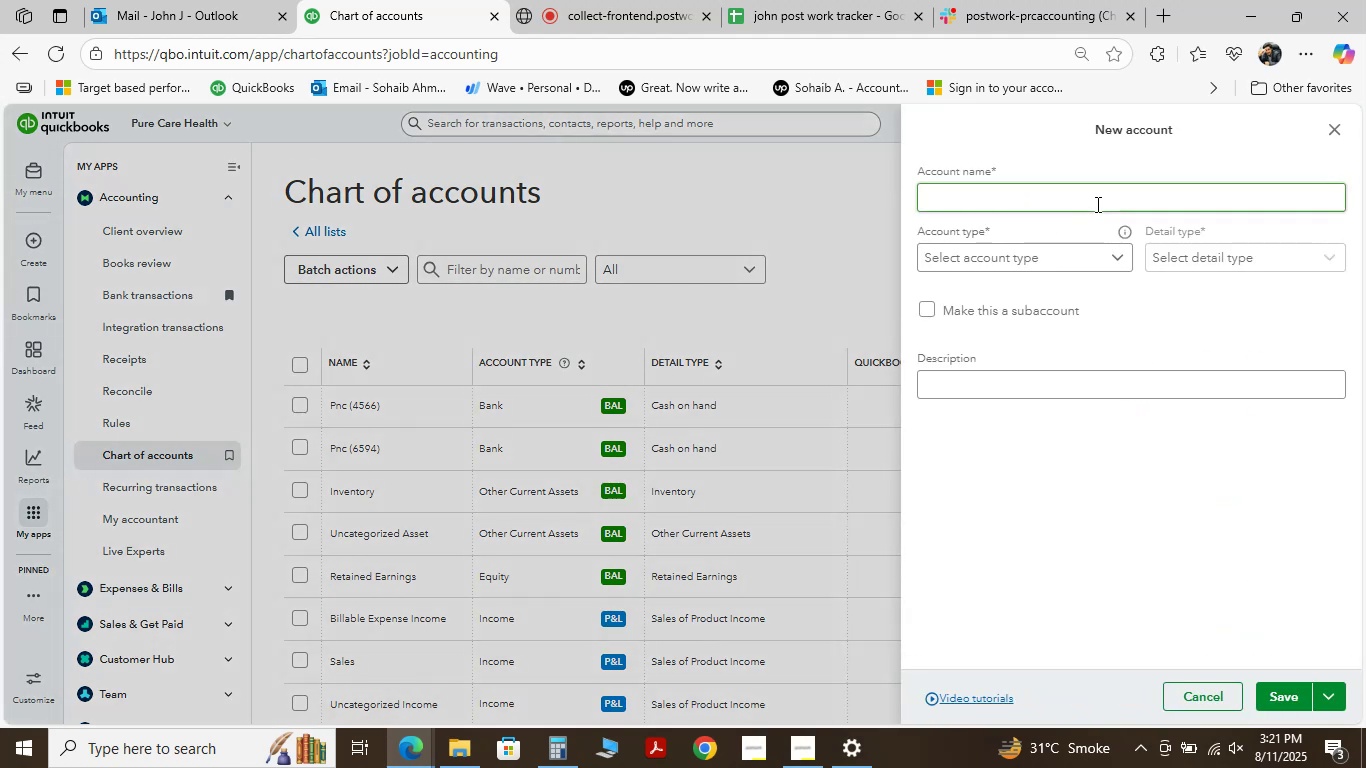 
wait(6.89)
 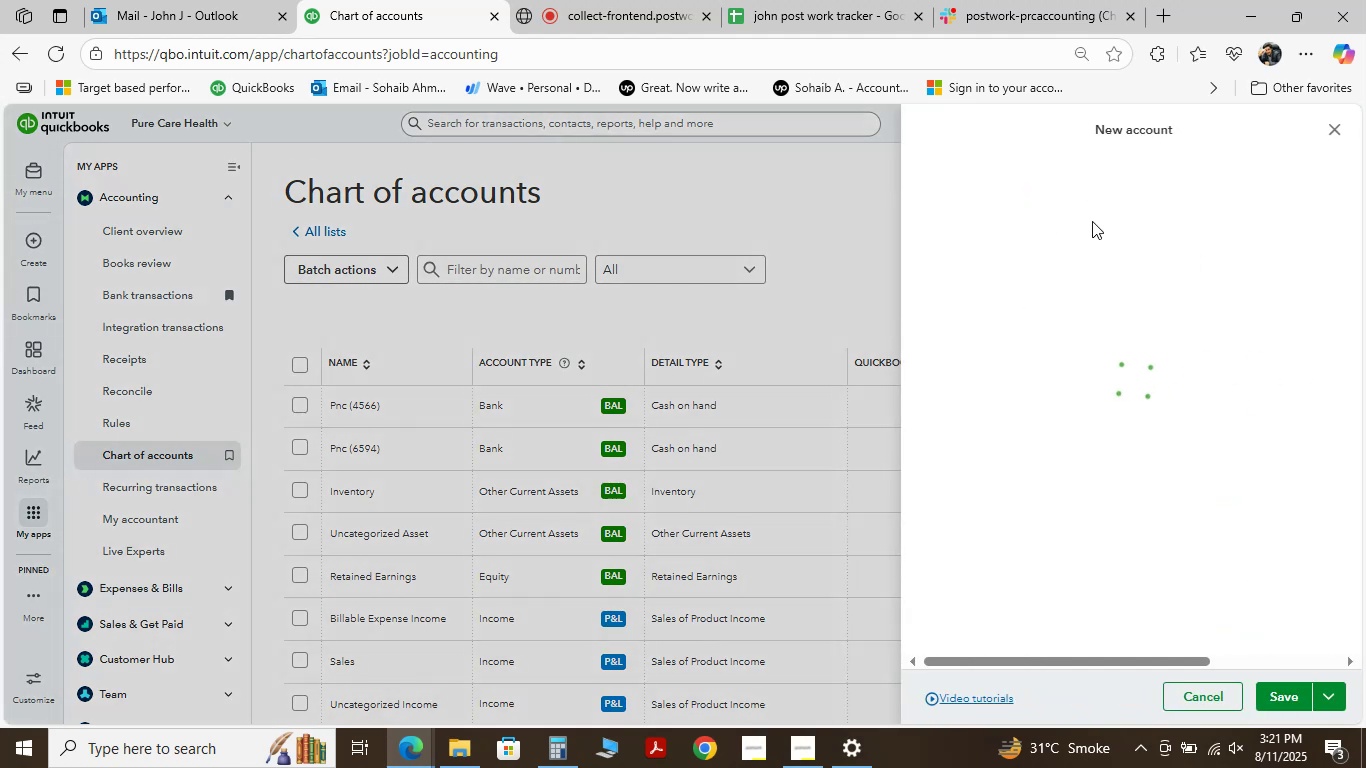 
left_click([472, 750])
 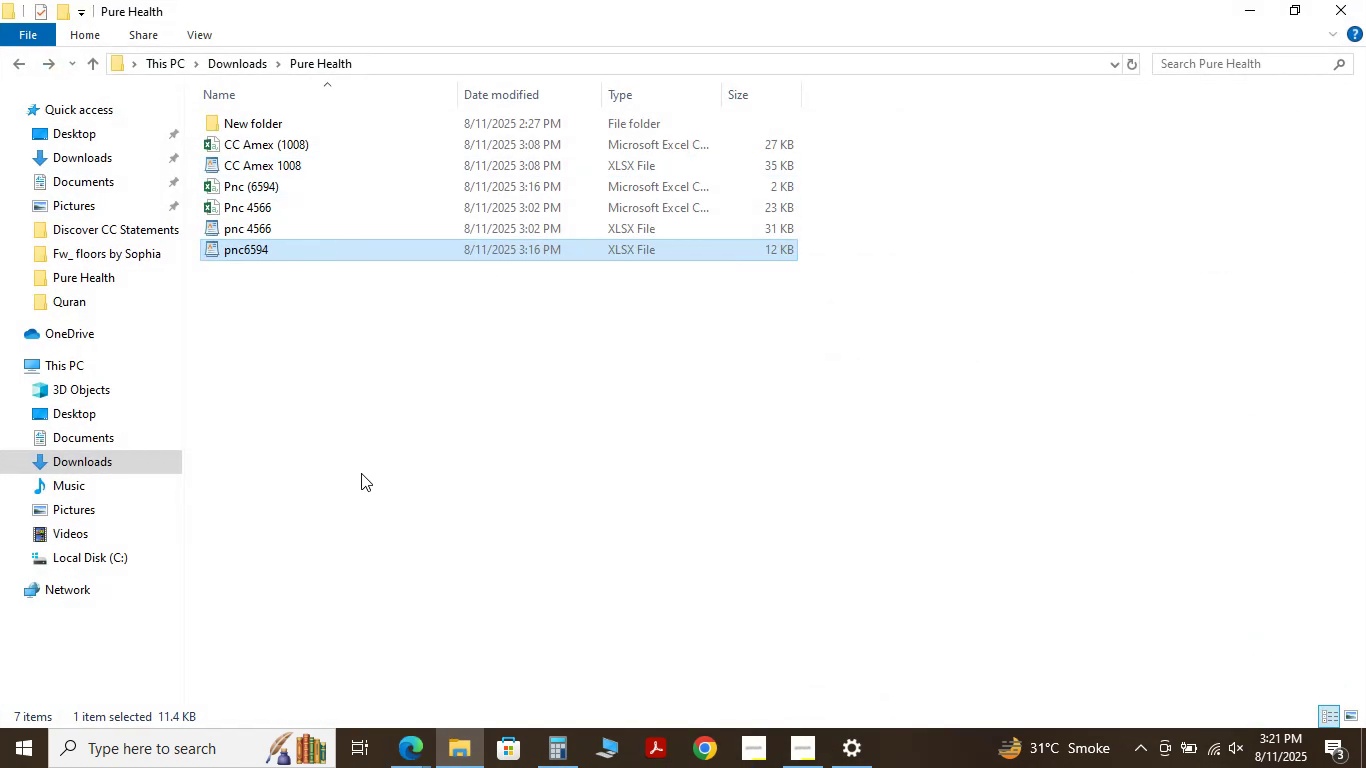 
left_click([470, 756])
 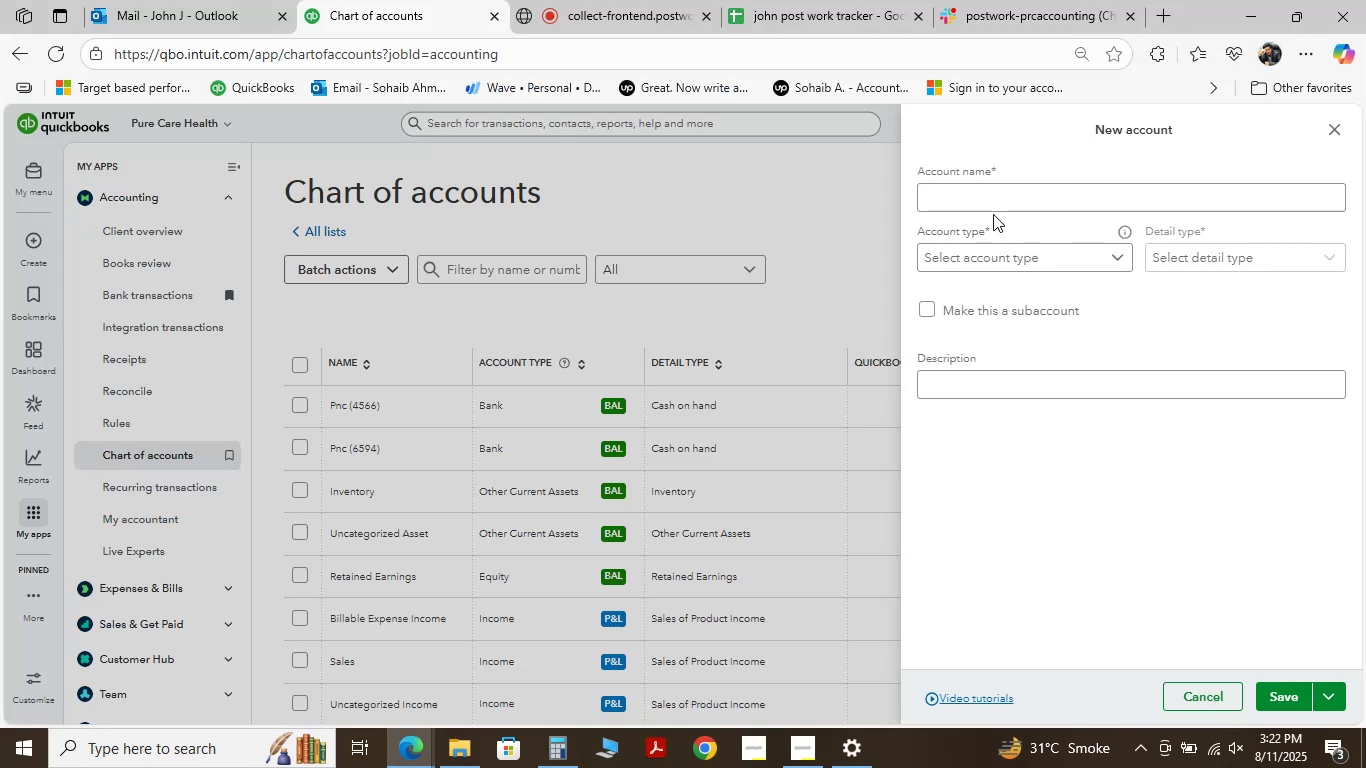 
double_click([997, 202])
 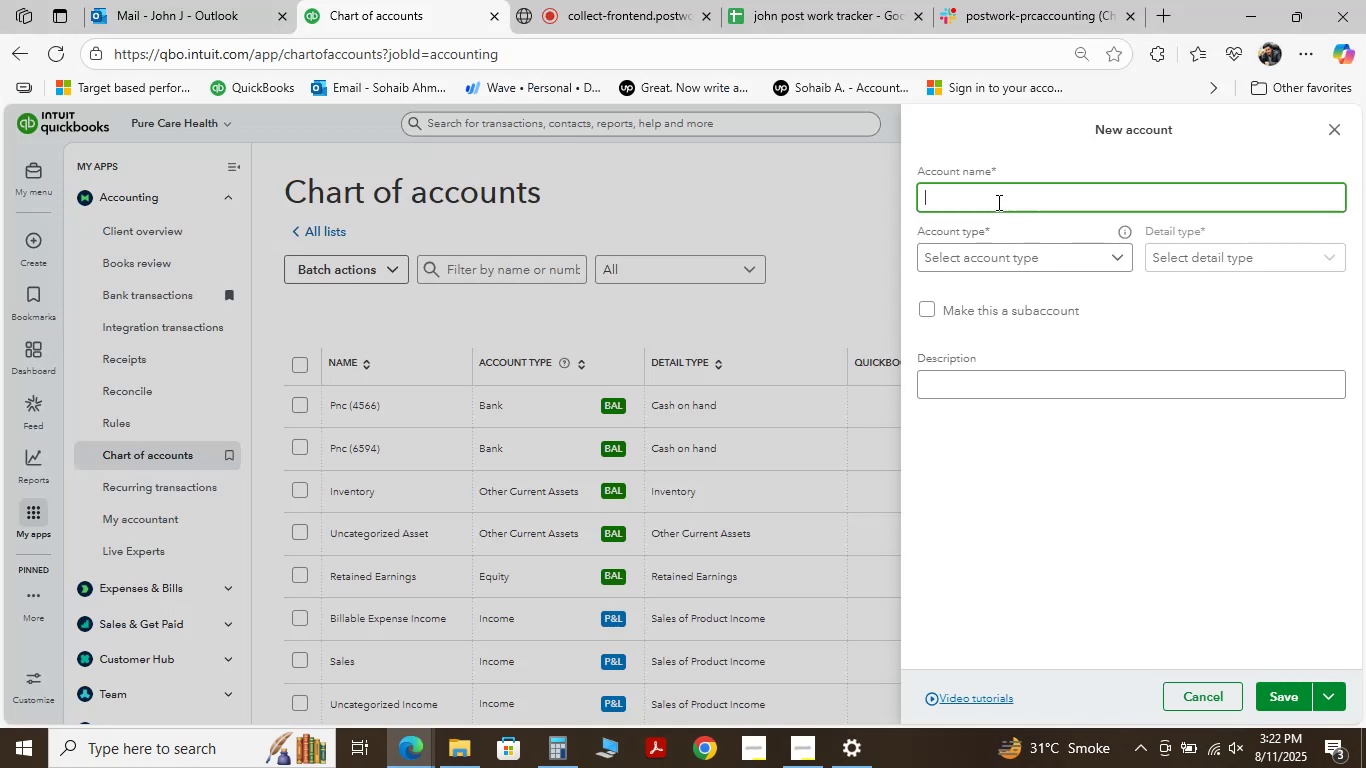 
type(CC Amex (1008))
 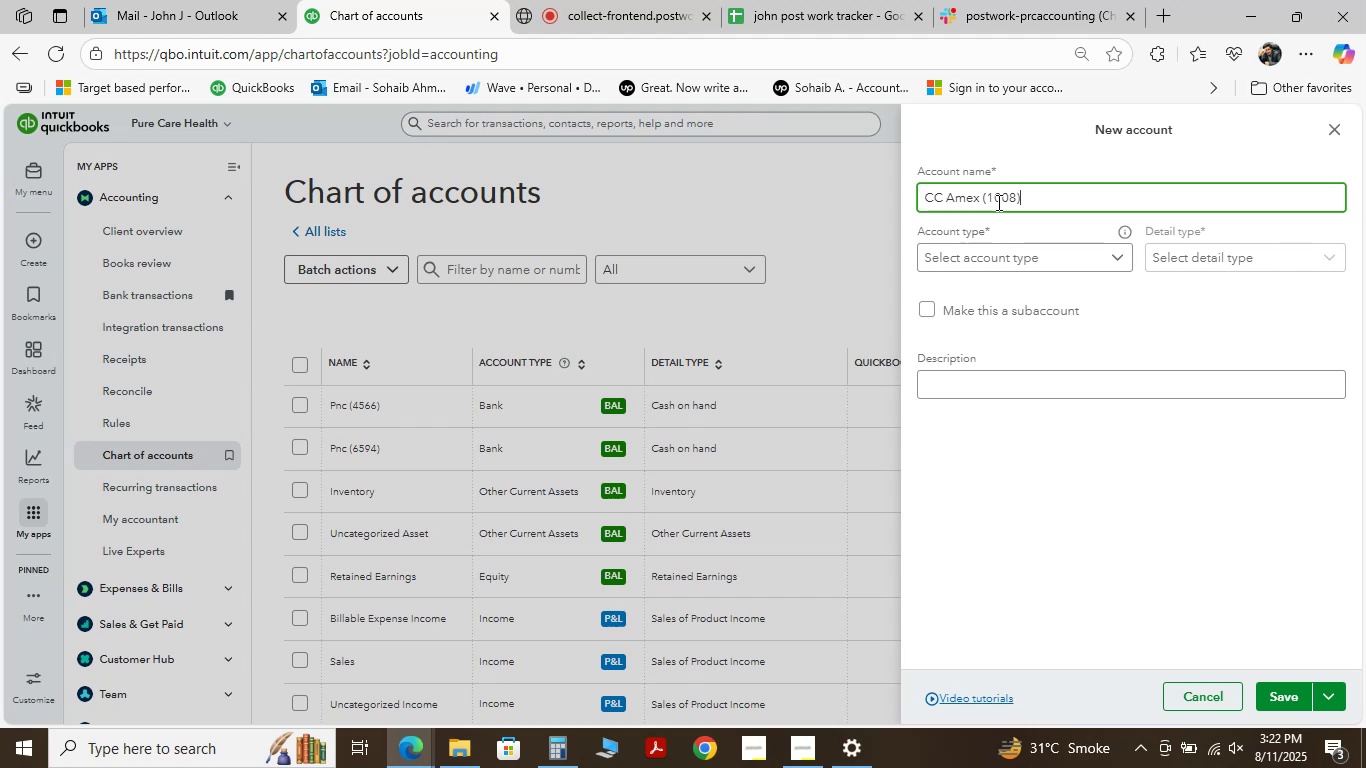 
left_click([1029, 261])
 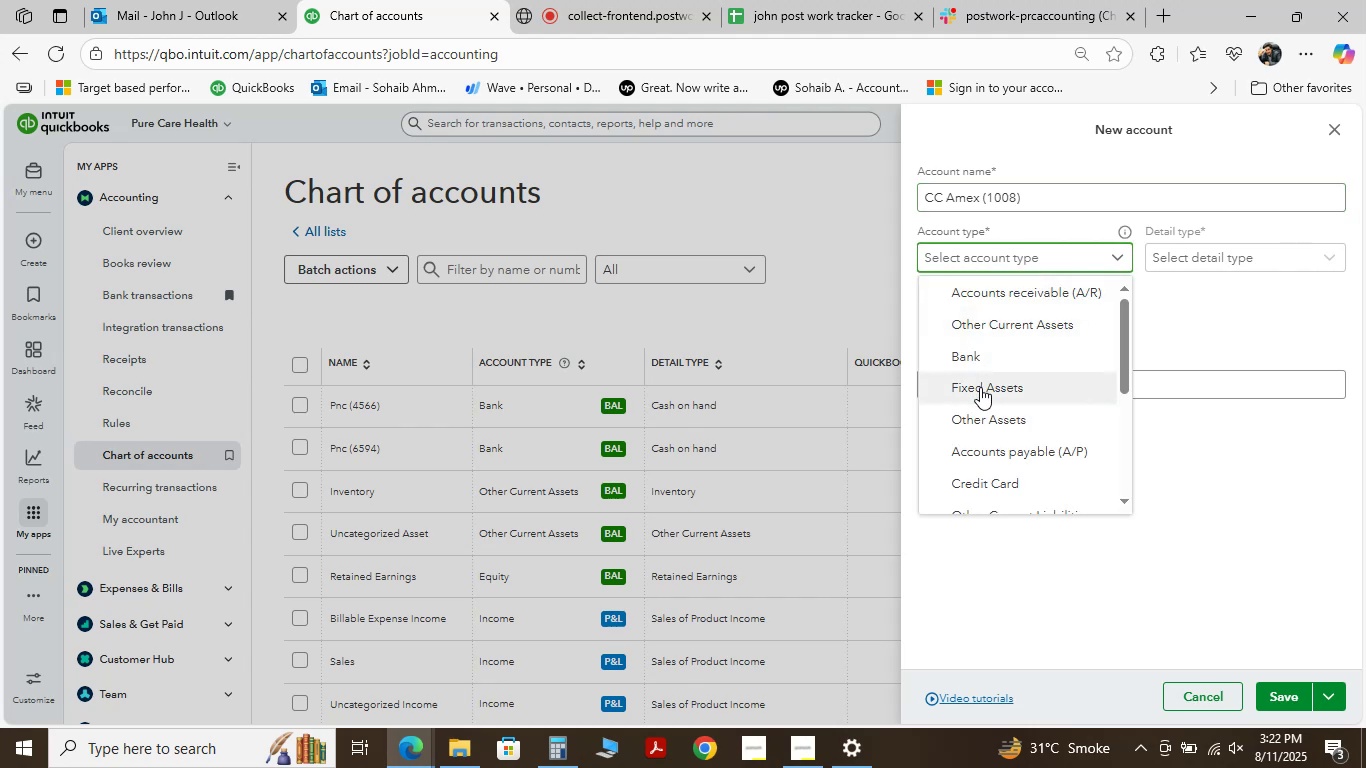 
scroll: coordinate [981, 402], scroll_direction: down, amount: 1.0
 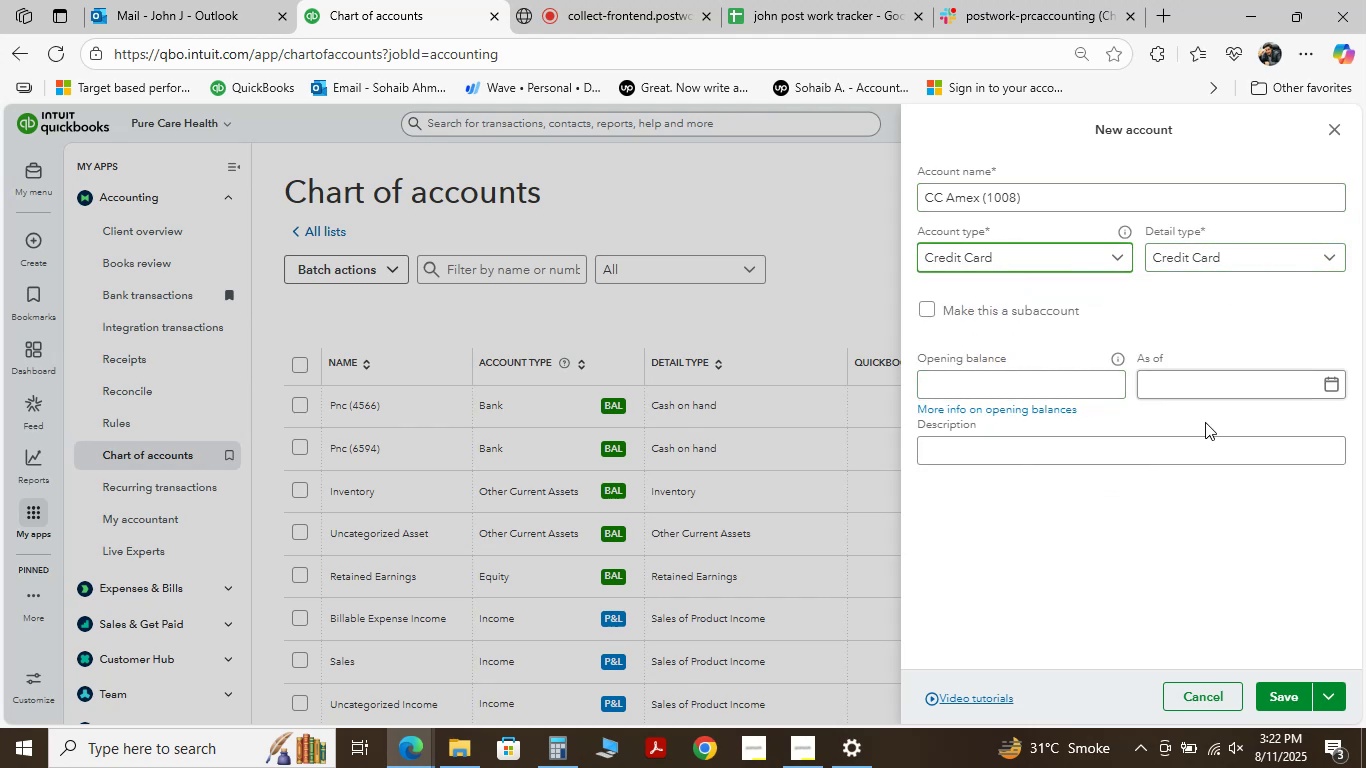 
left_click([1292, 690])
 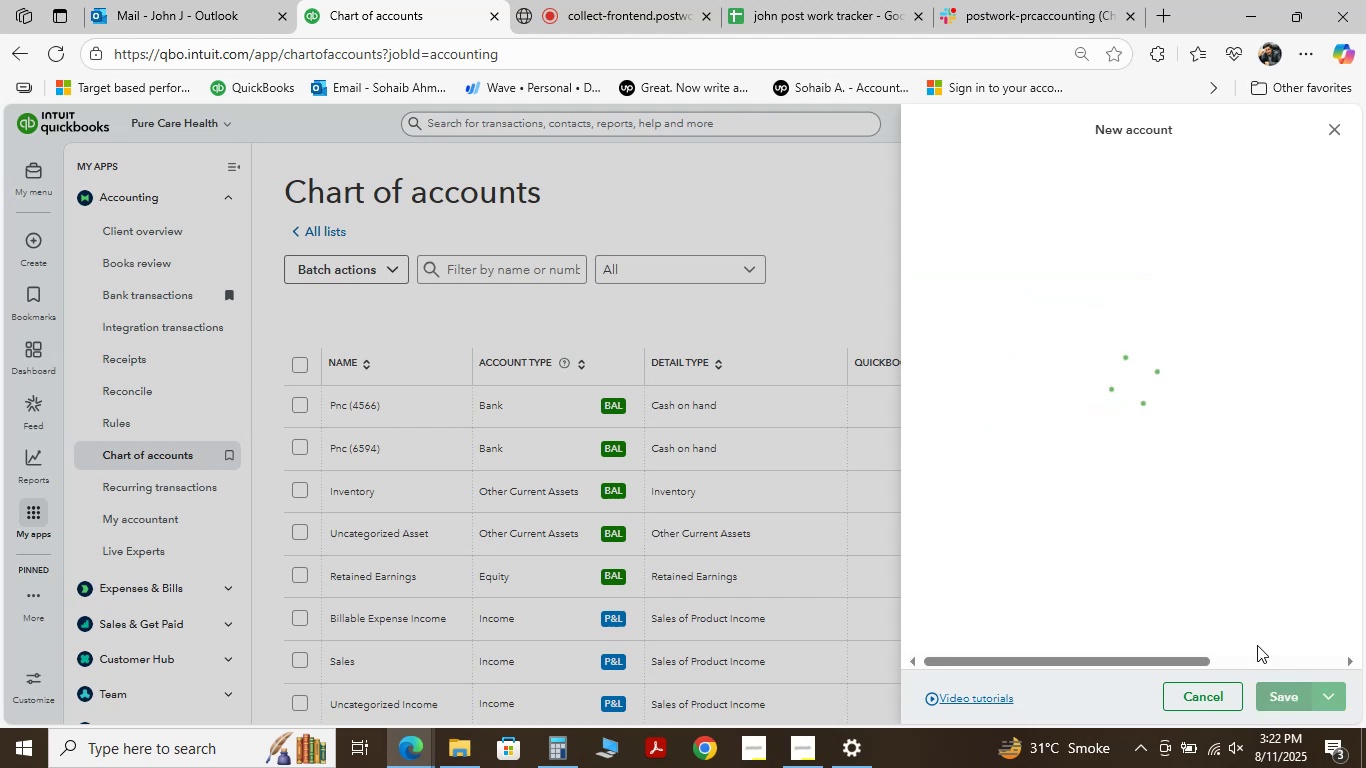 
mouse_move([1174, 352])
 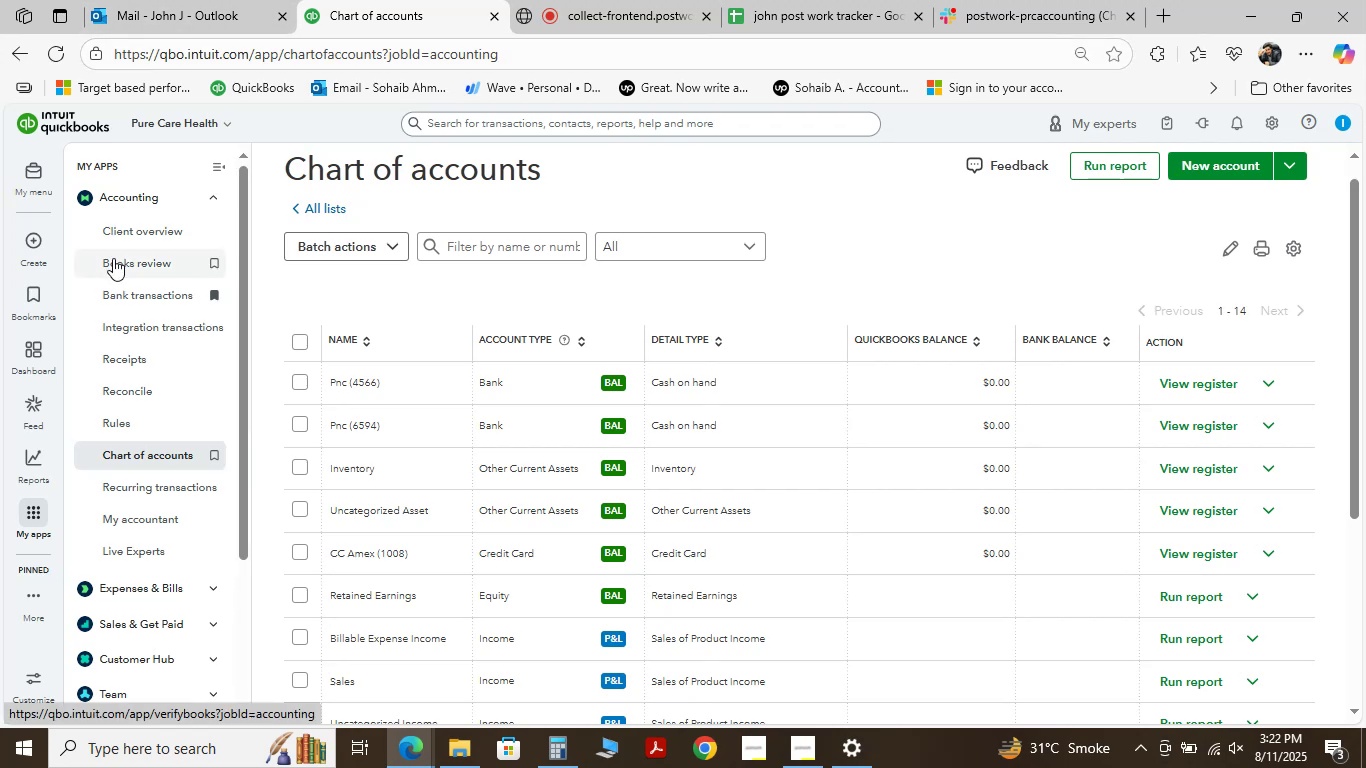 
left_click([142, 197])
 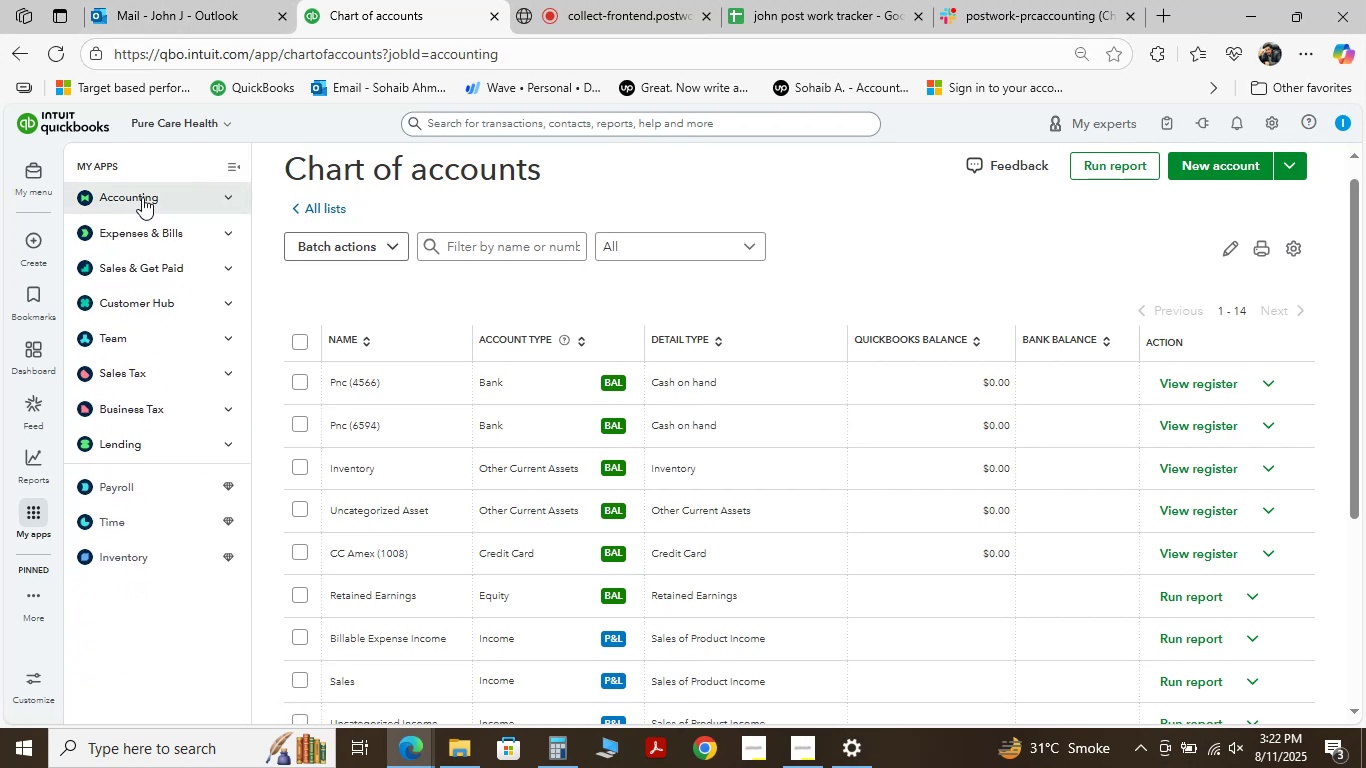 
left_click([144, 195])
 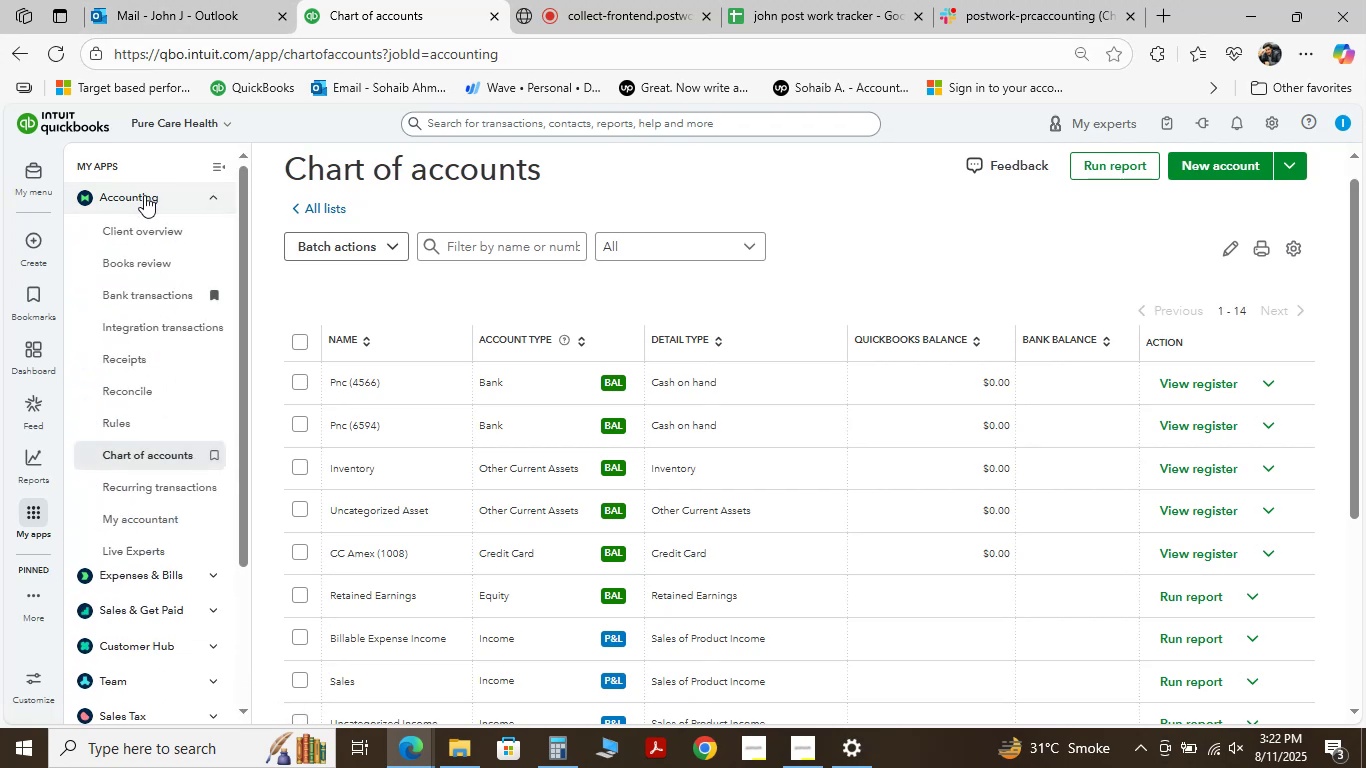 
left_click([144, 195])
 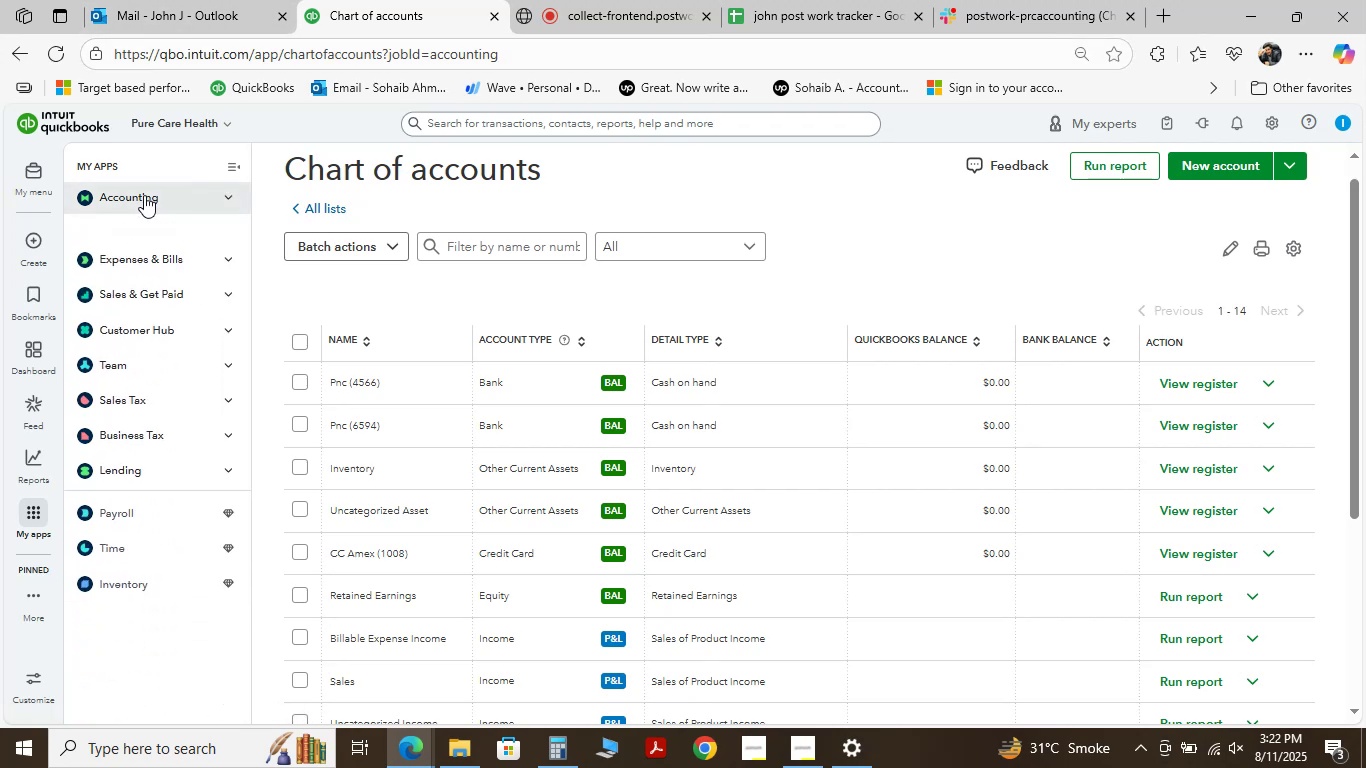 
left_click([144, 195])
 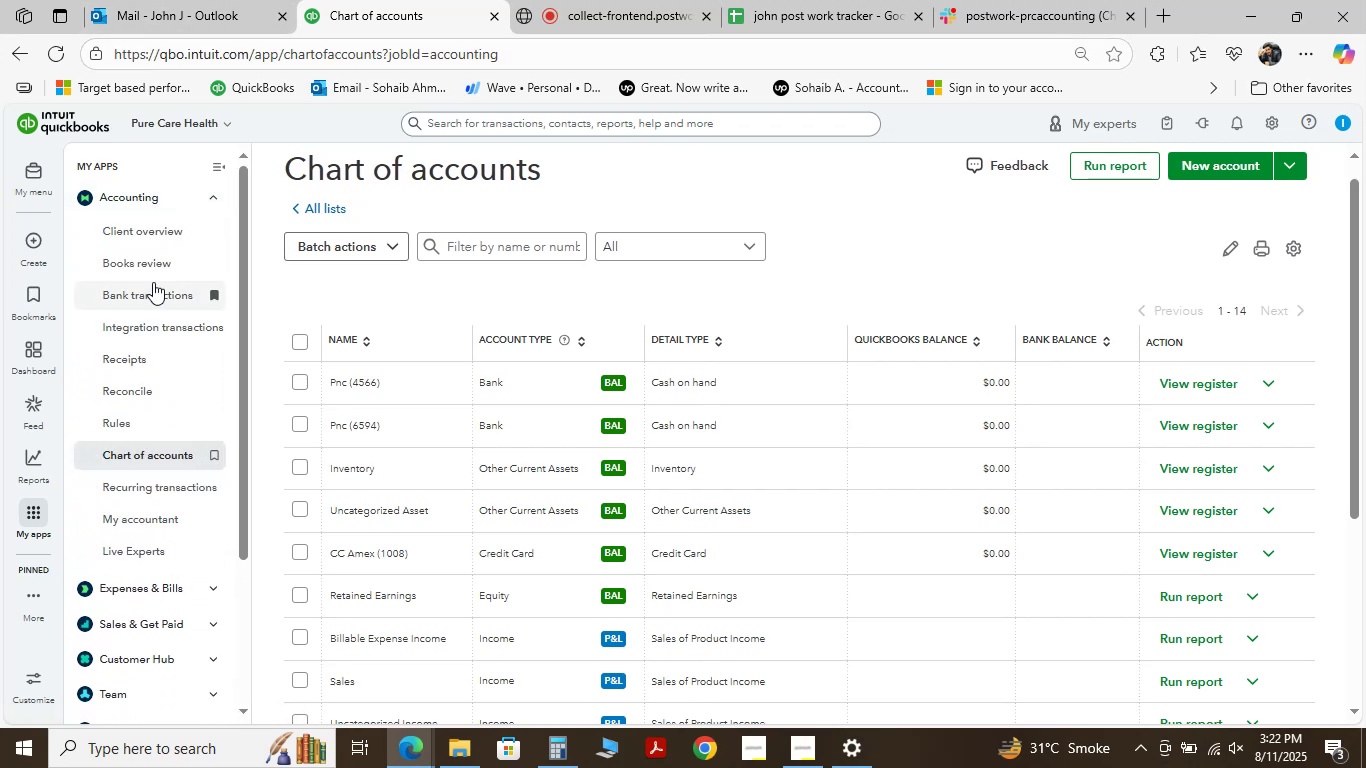 
left_click([153, 282])
 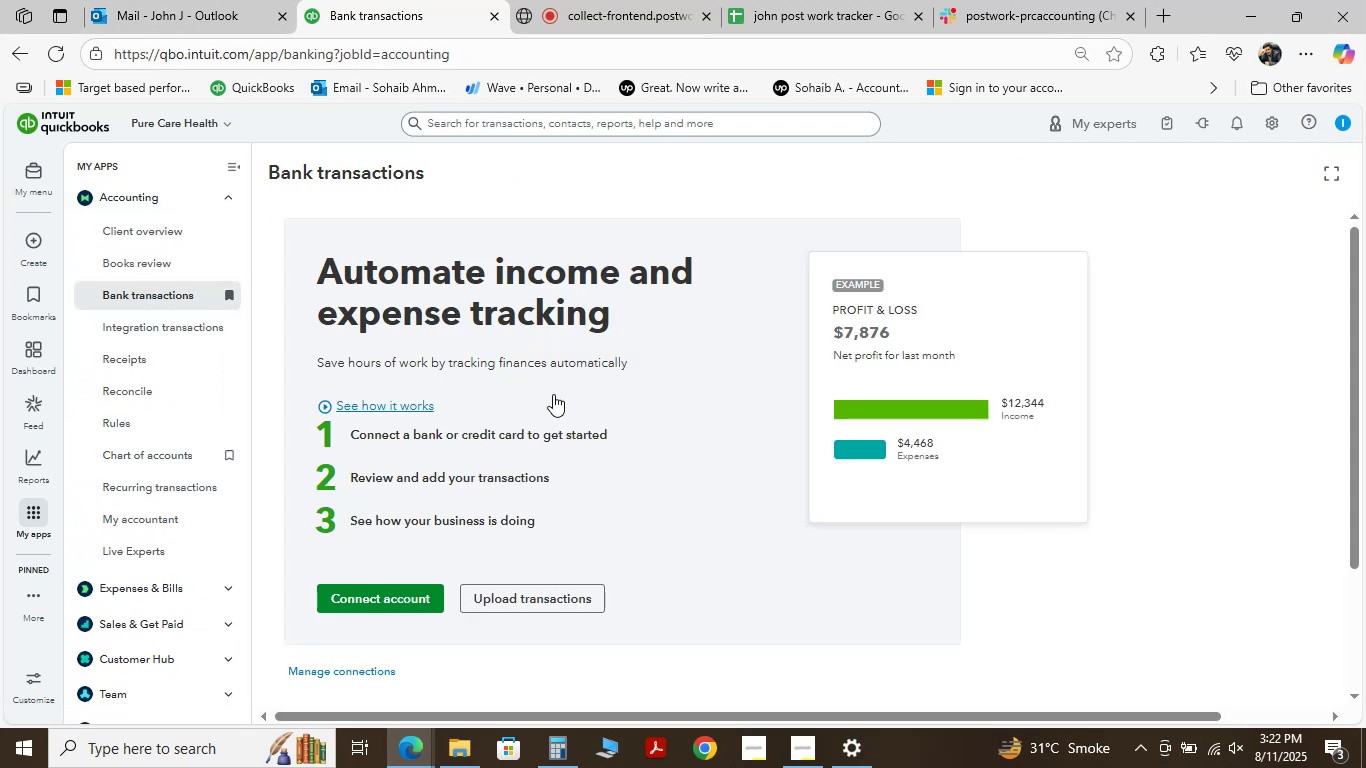 
wait(8.24)
 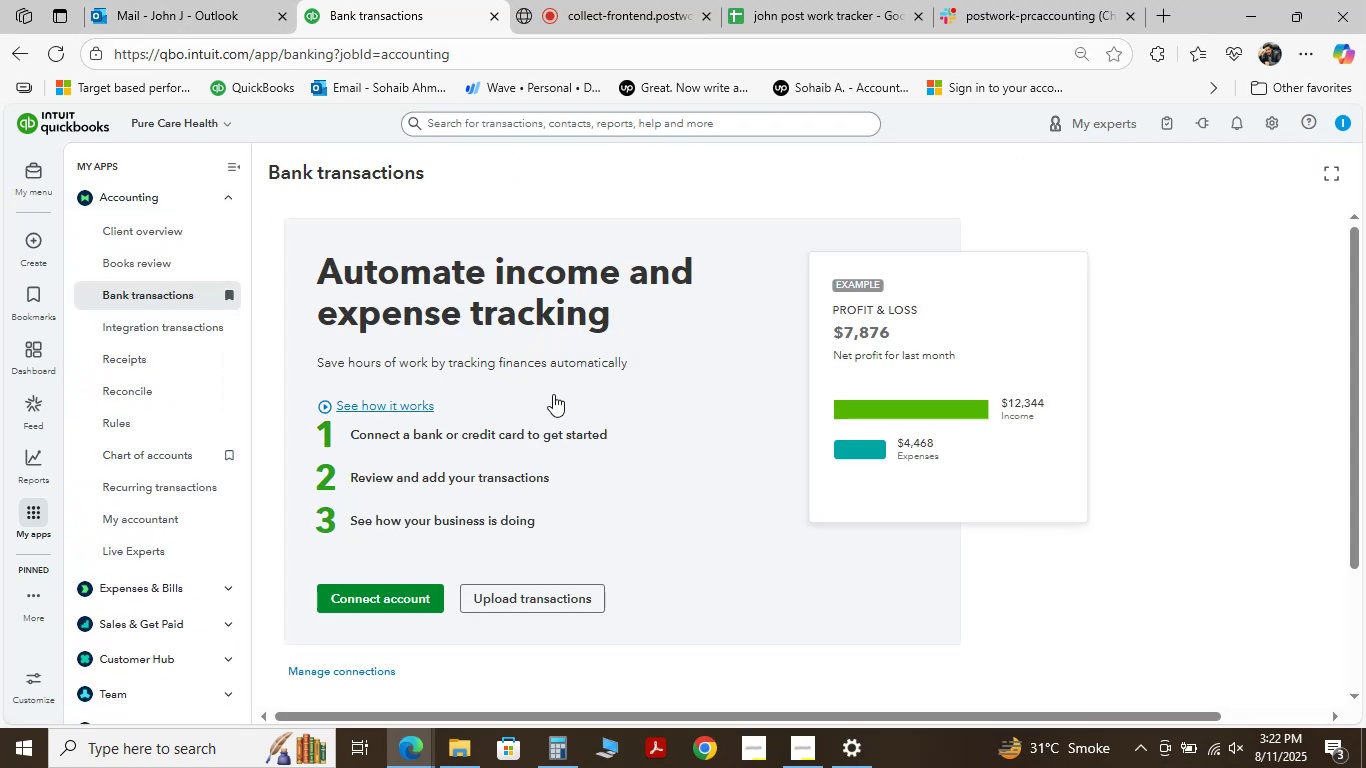 
left_click([647, 492])
 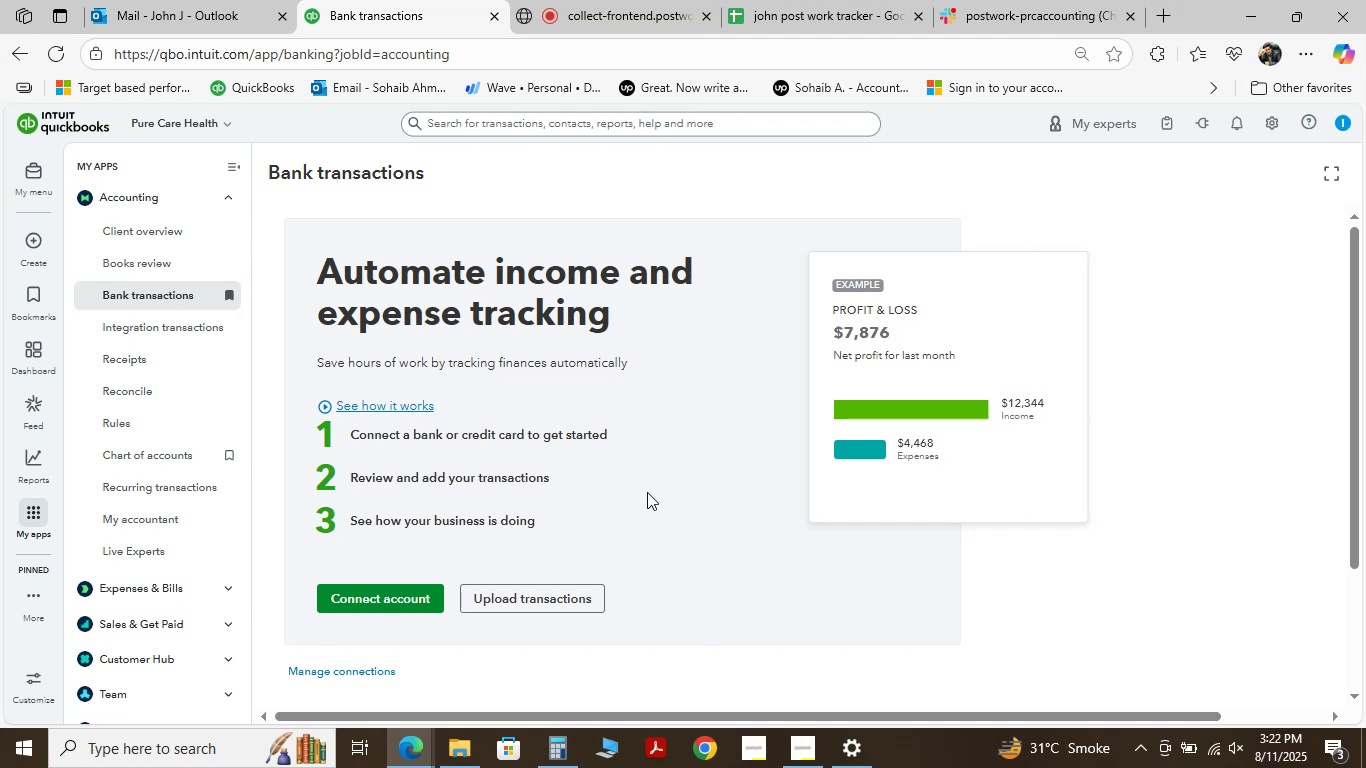 
scroll: coordinate [174, 472], scroll_direction: down, amount: 5.0
 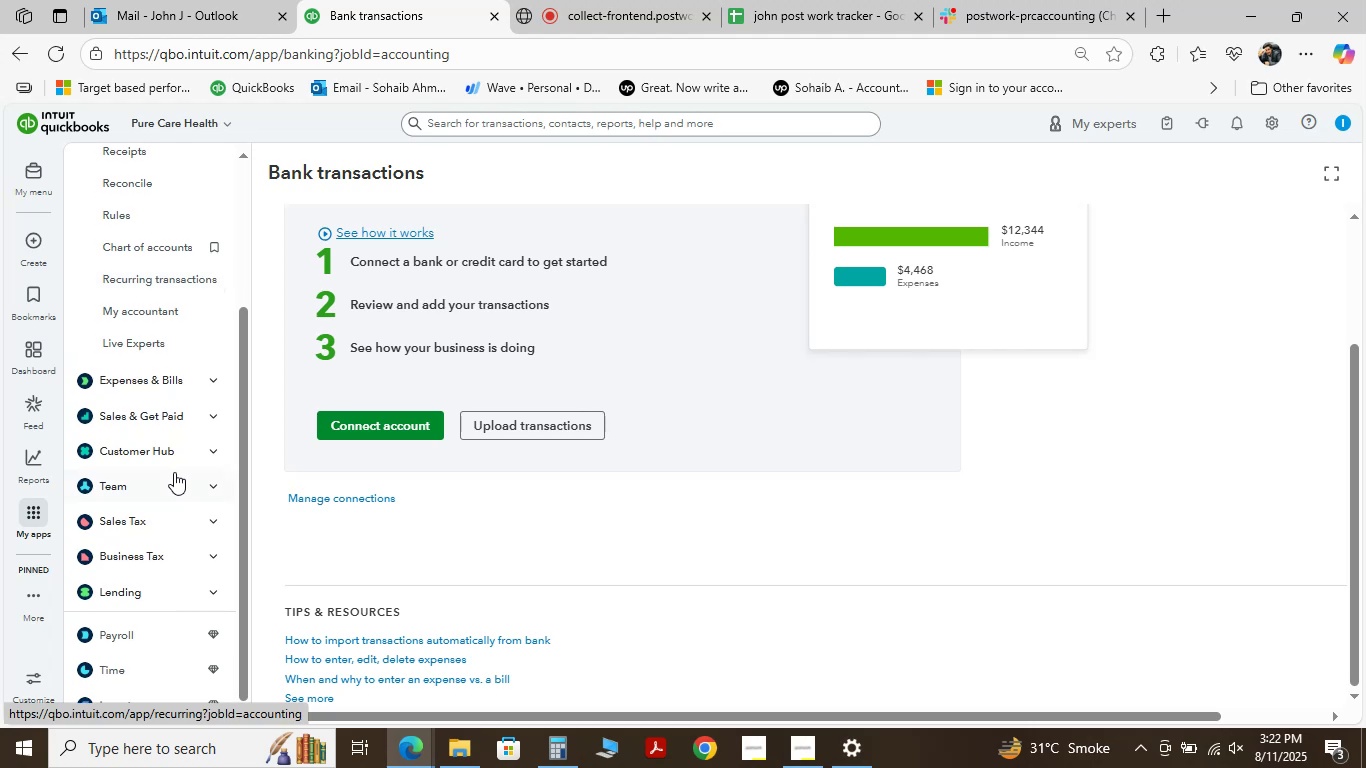 
scroll: coordinate [174, 472], scroll_direction: up, amount: 6.0
 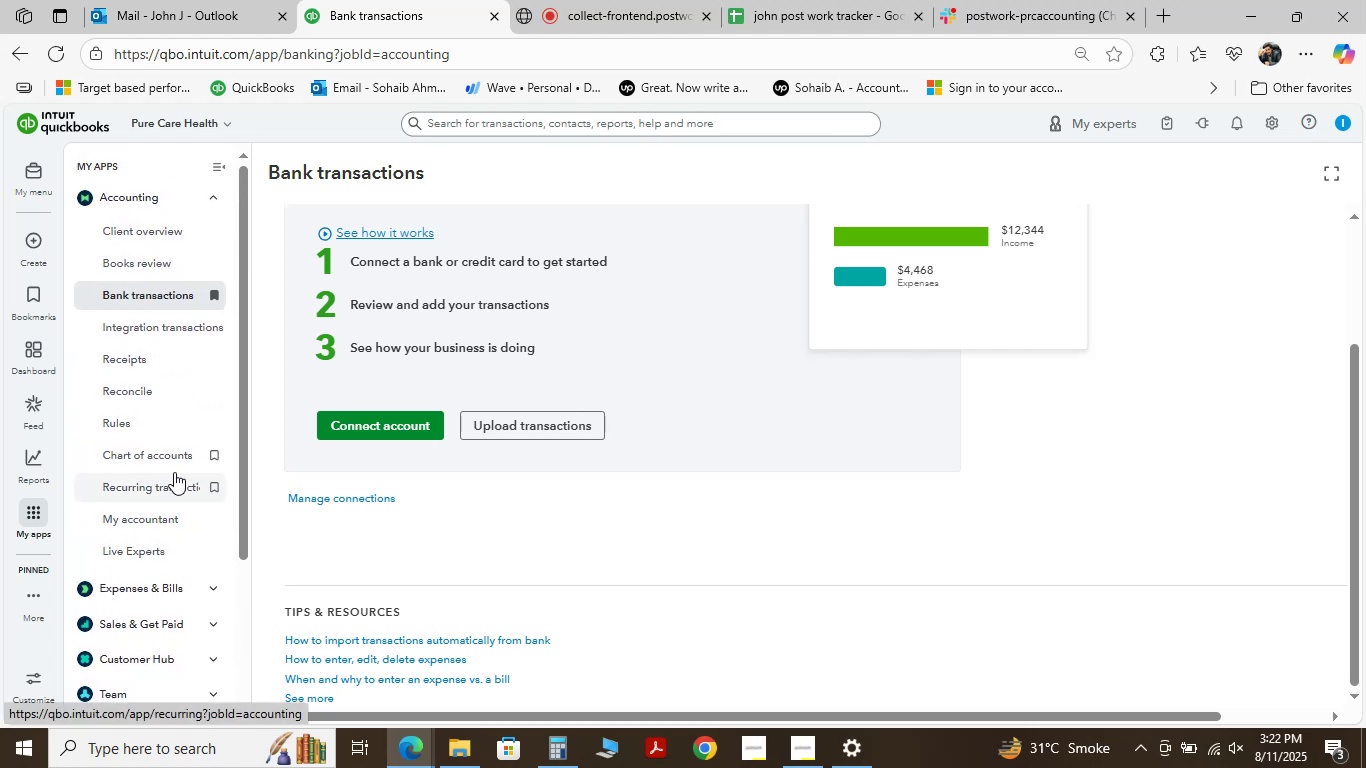 
scroll: coordinate [174, 472], scroll_direction: down, amount: 4.0
 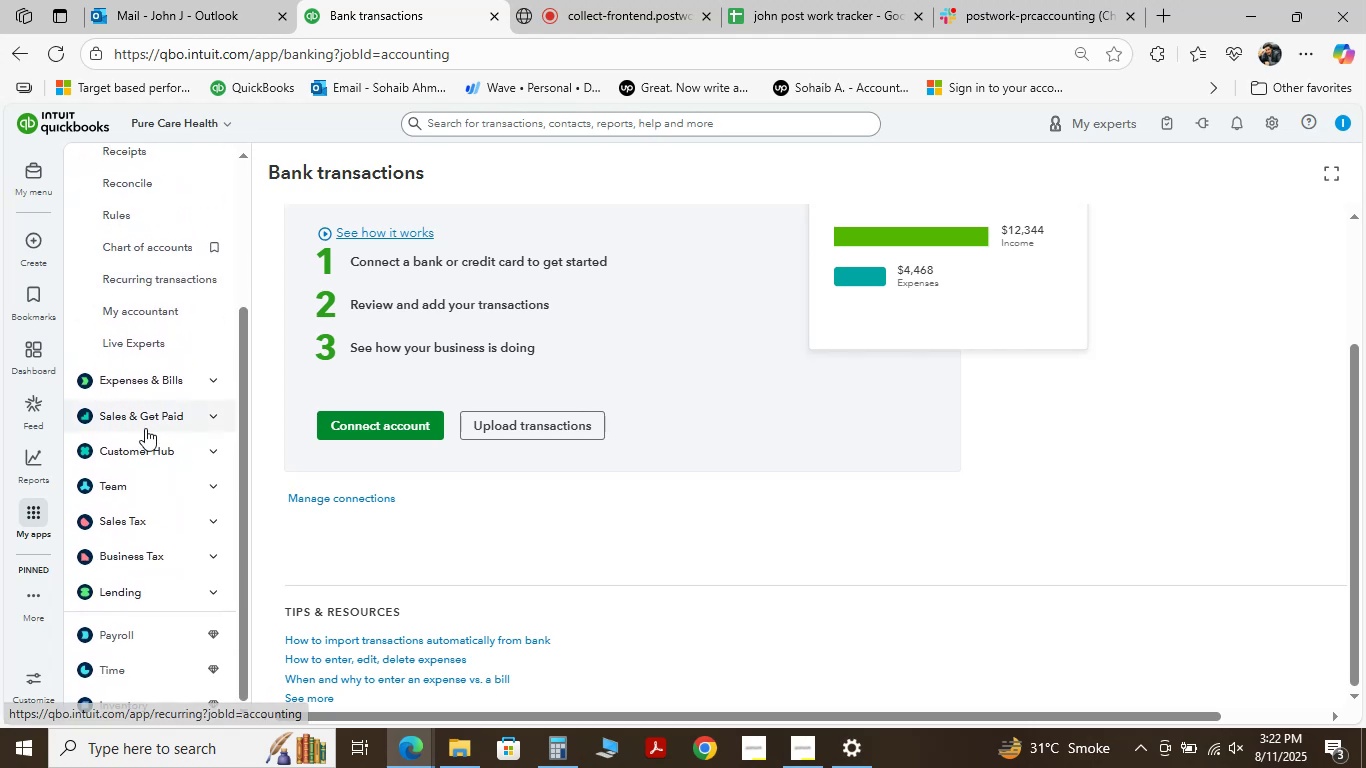 
scroll: coordinate [144, 426], scroll_direction: up, amount: 4.0
 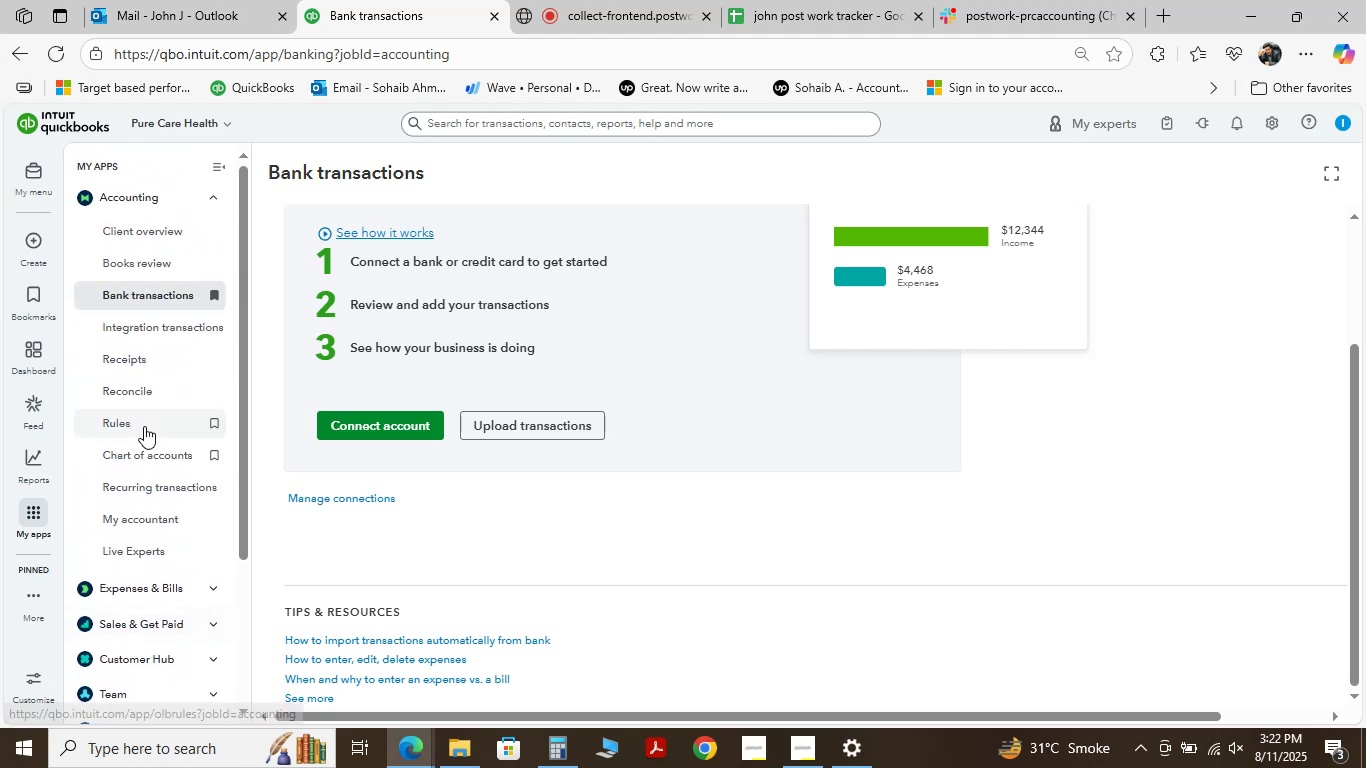 
scroll: coordinate [144, 426], scroll_direction: down, amount: 7.0
 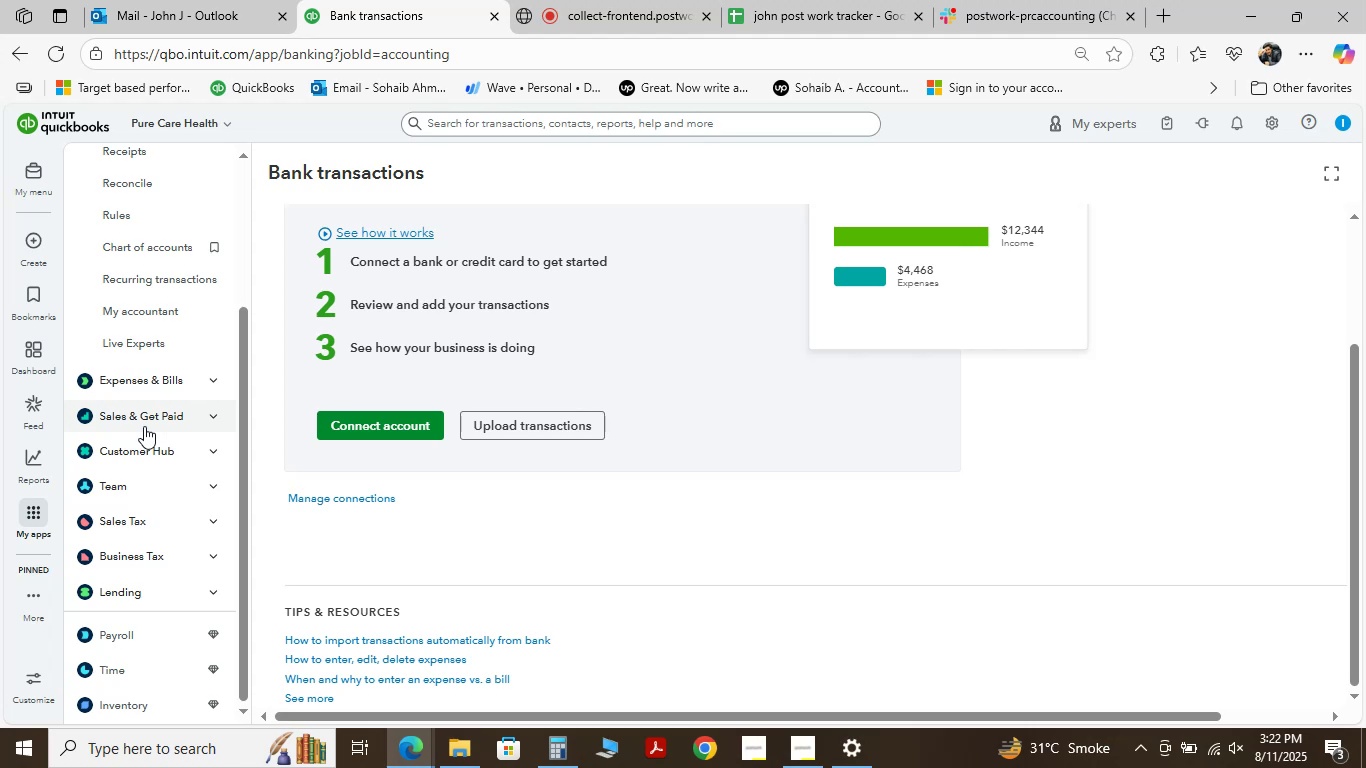 
wait(13.54)
 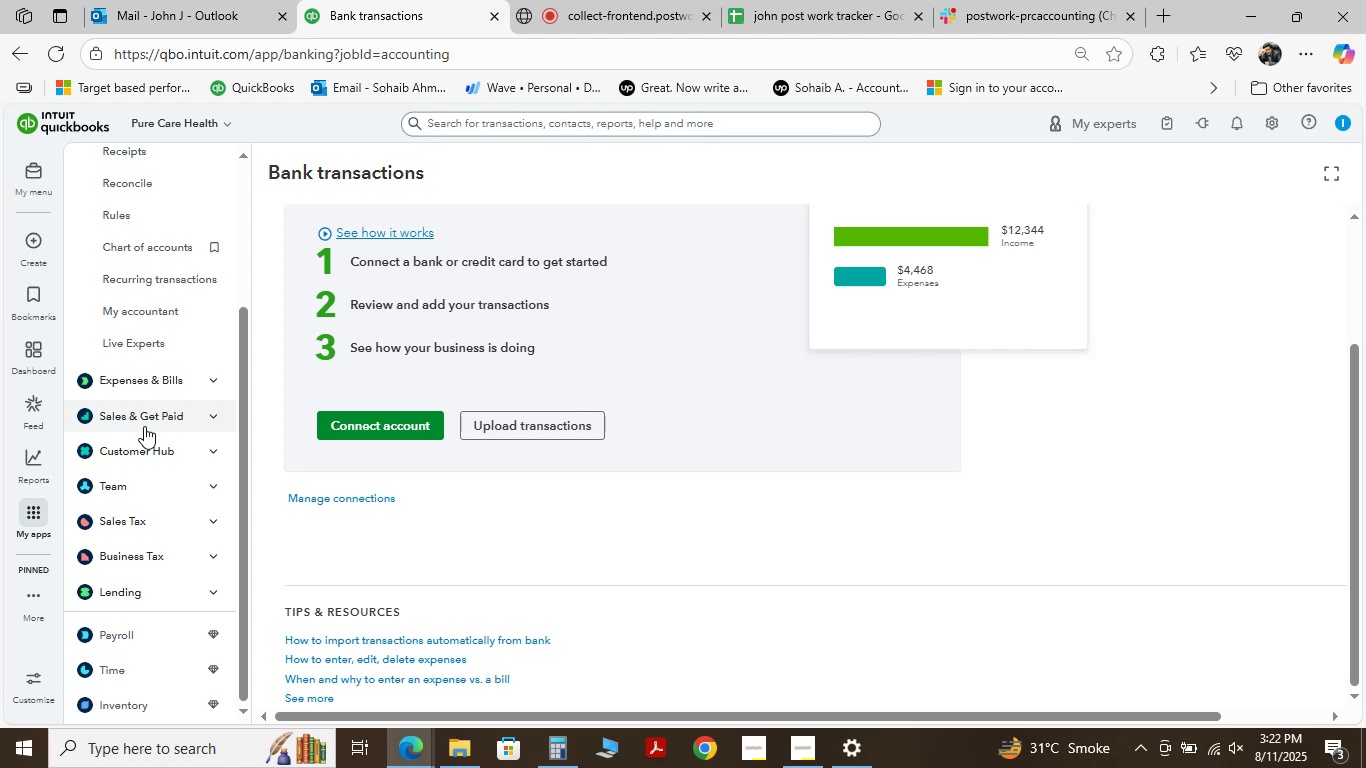 
scroll: coordinate [290, 466], scroll_direction: down, amount: 3.0
 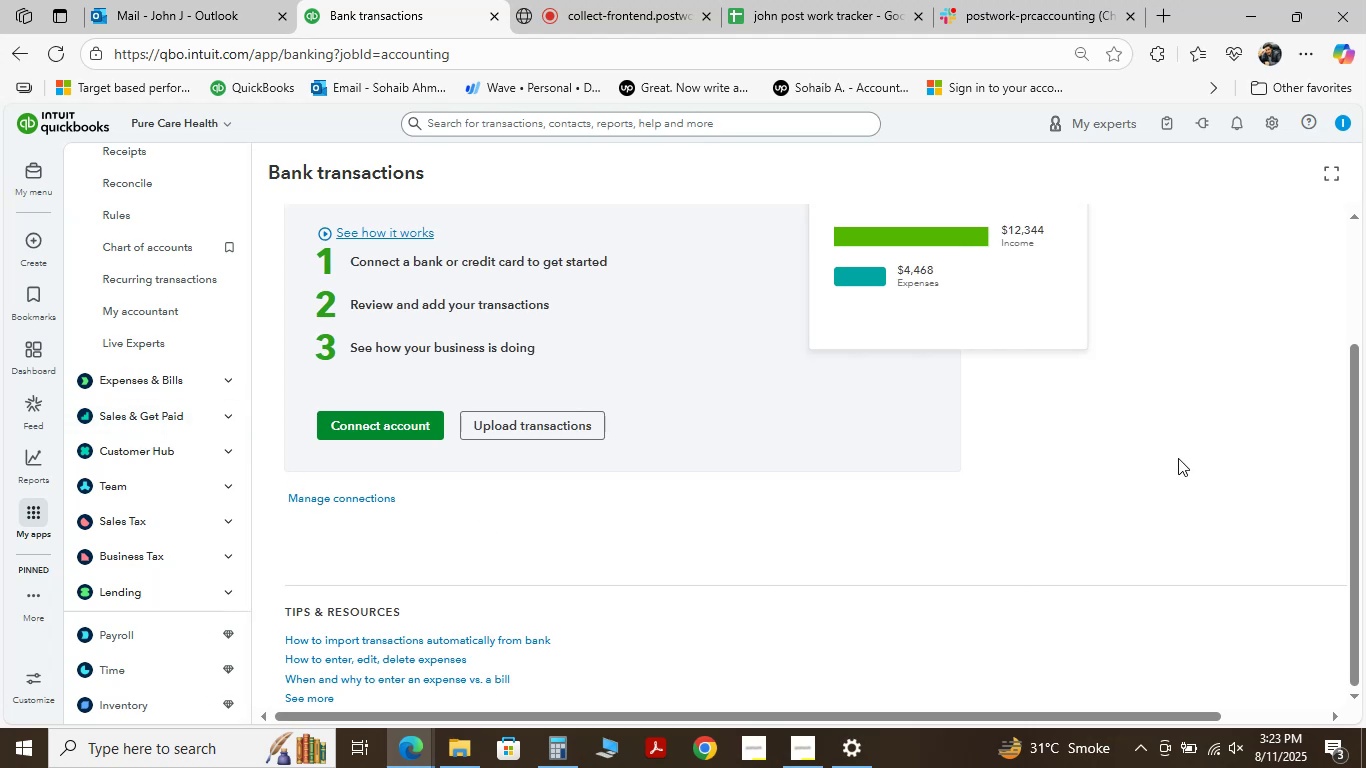 
left_click([1189, 445])
 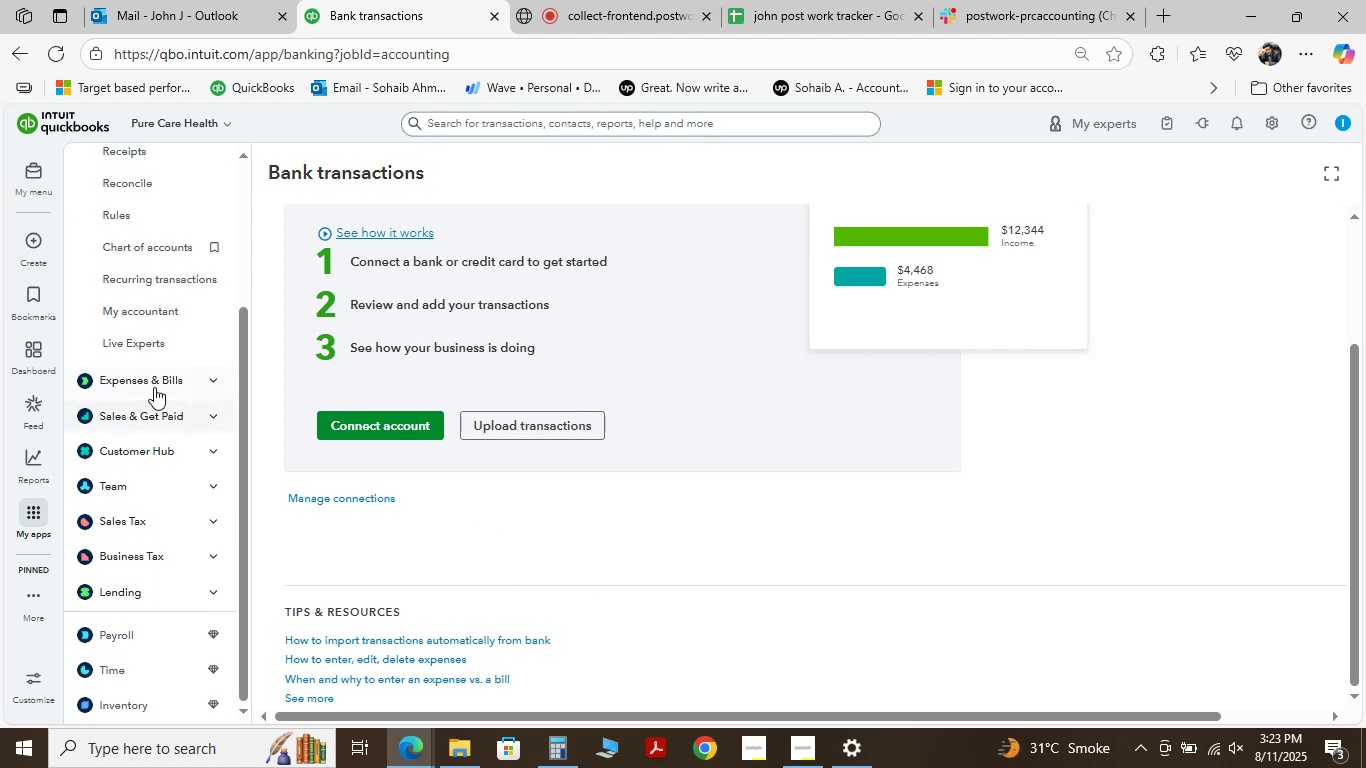 
left_click([154, 385])
 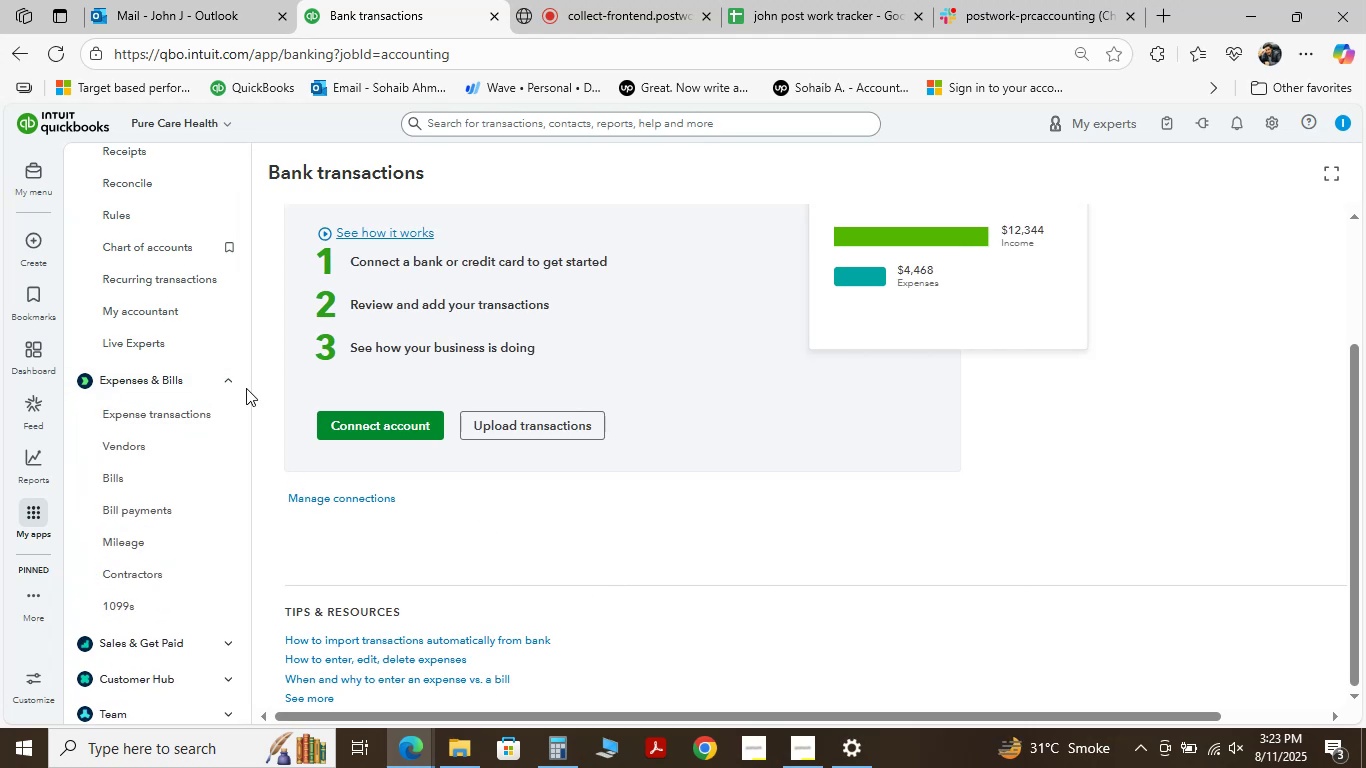 
scroll: coordinate [962, 467], scroll_direction: up, amount: 17.0
 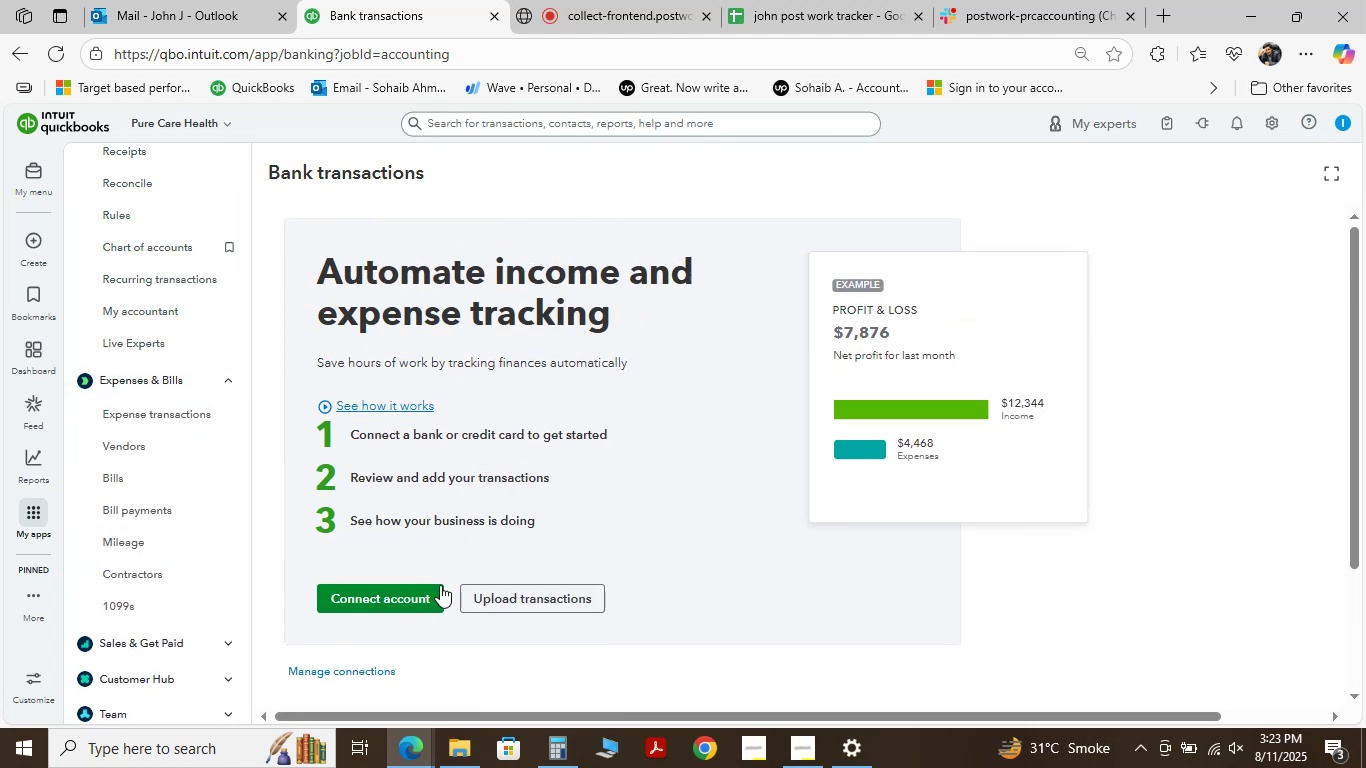 
left_click([553, 609])
 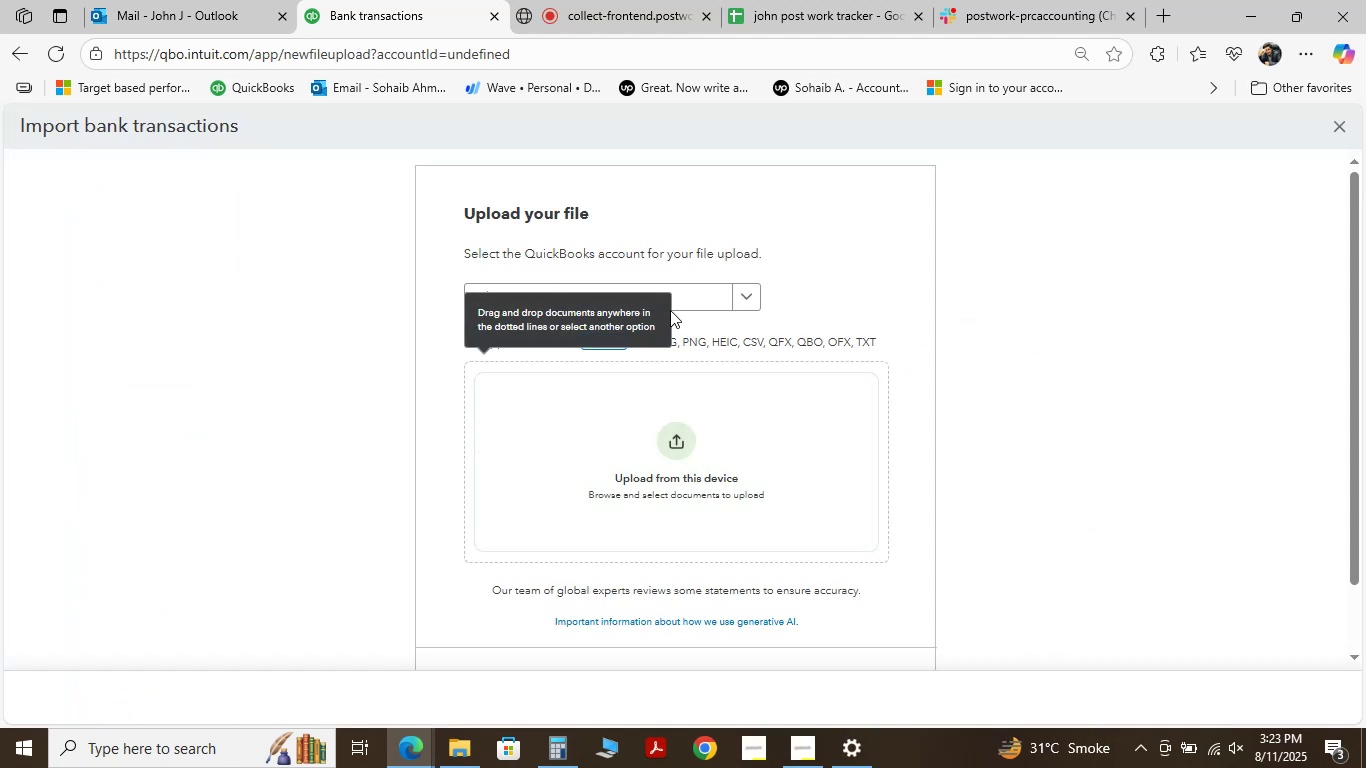 
left_click([727, 305])
 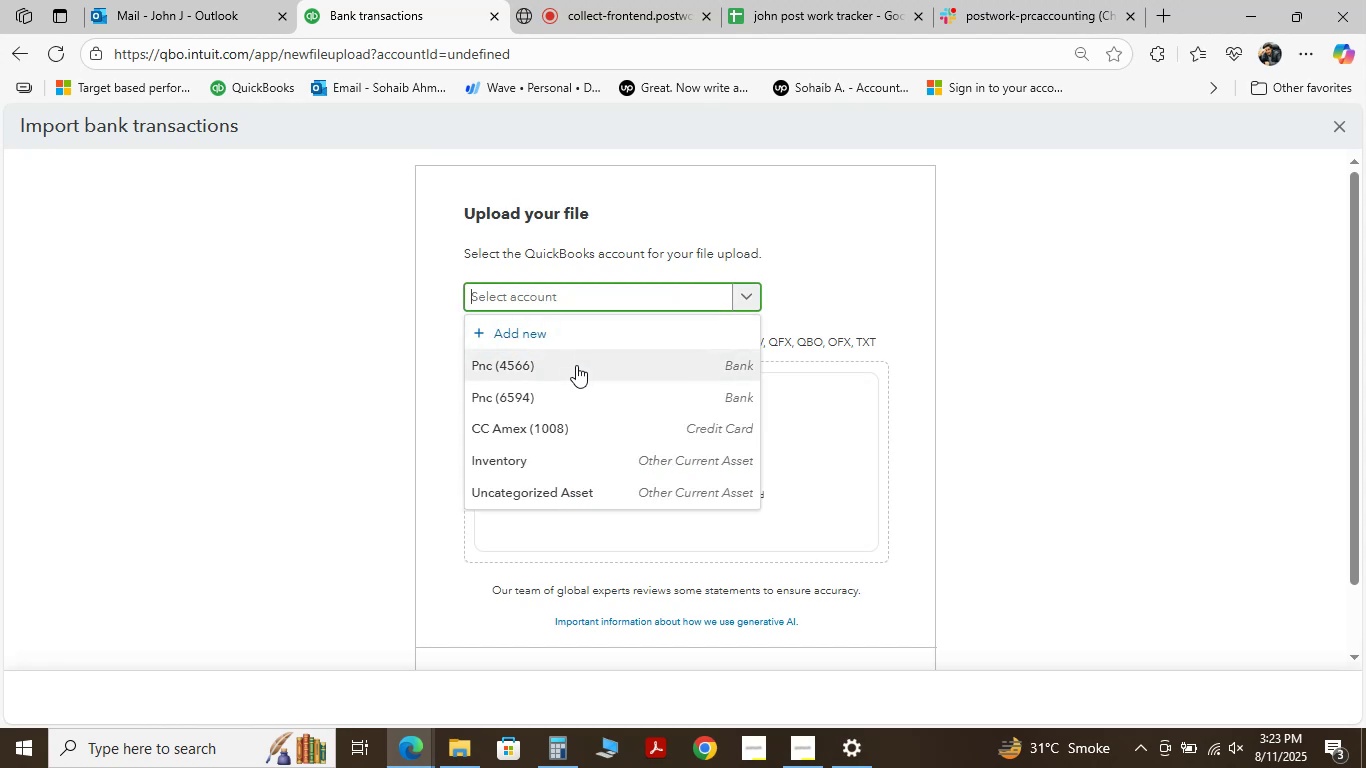 
left_click([576, 365])
 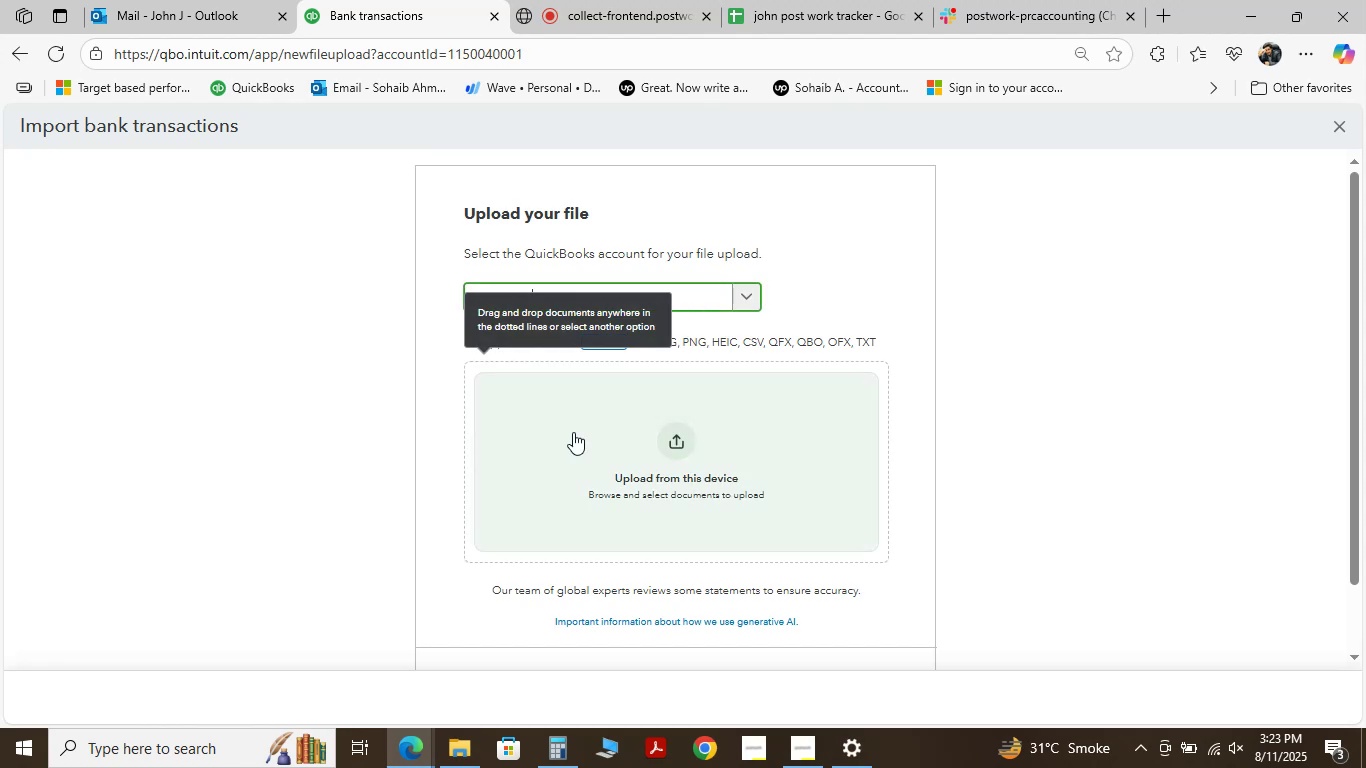 
left_click([577, 461])
 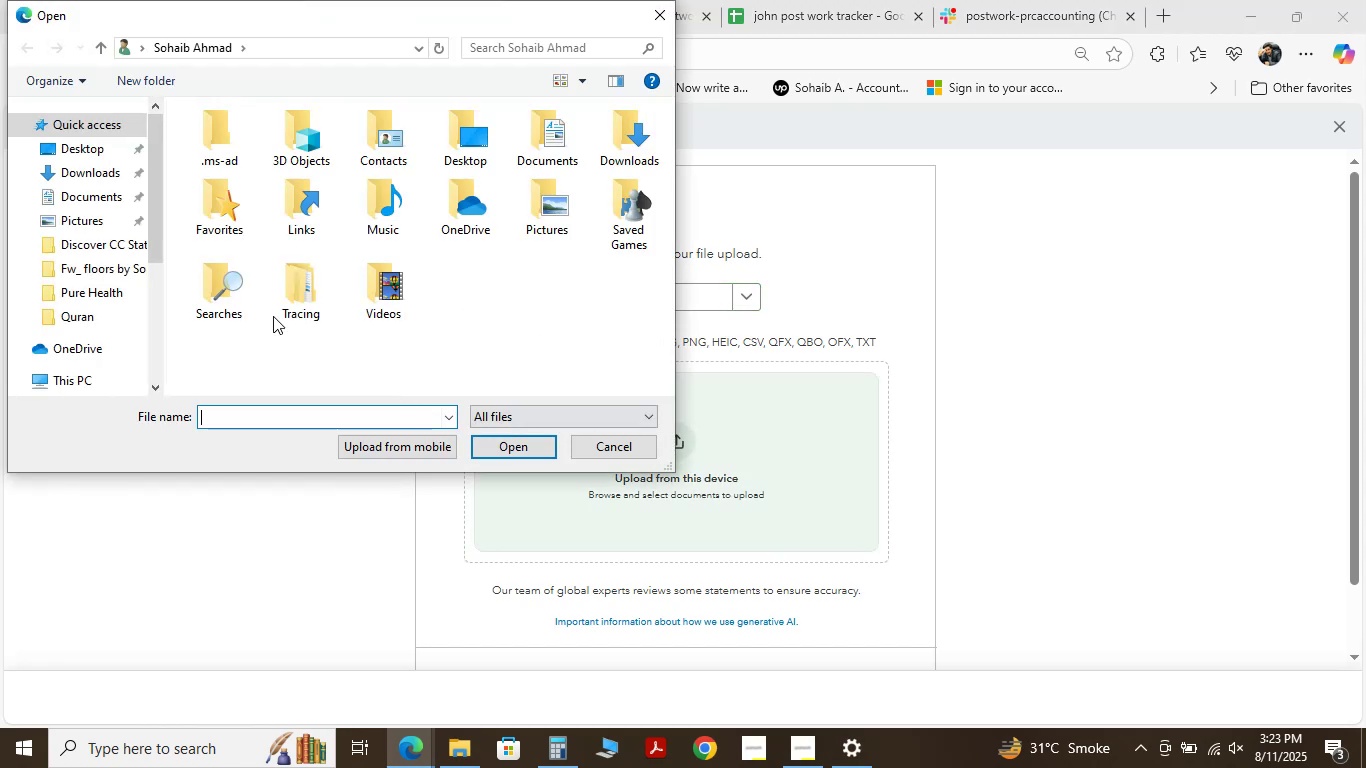 
scroll: coordinate [105, 251], scroll_direction: up, amount: 8.0
 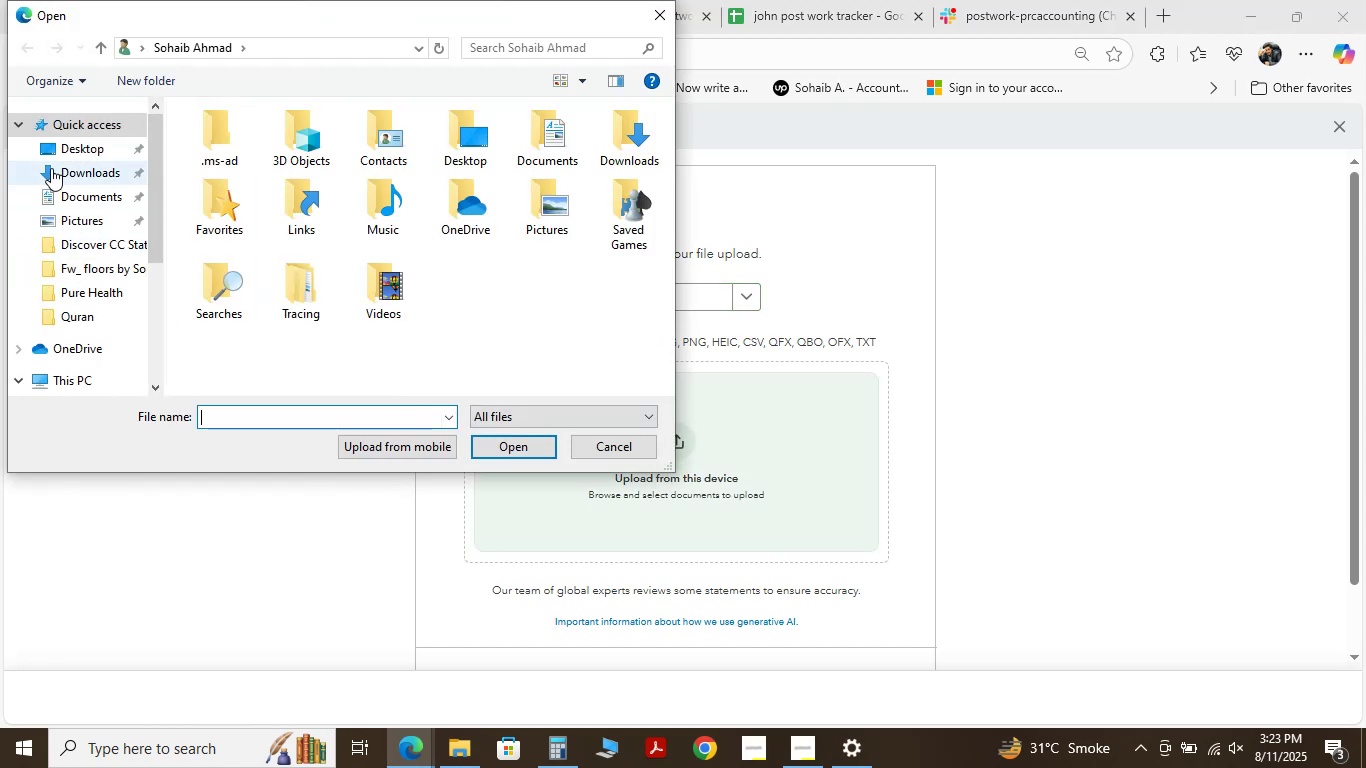 
left_click([51, 168])
 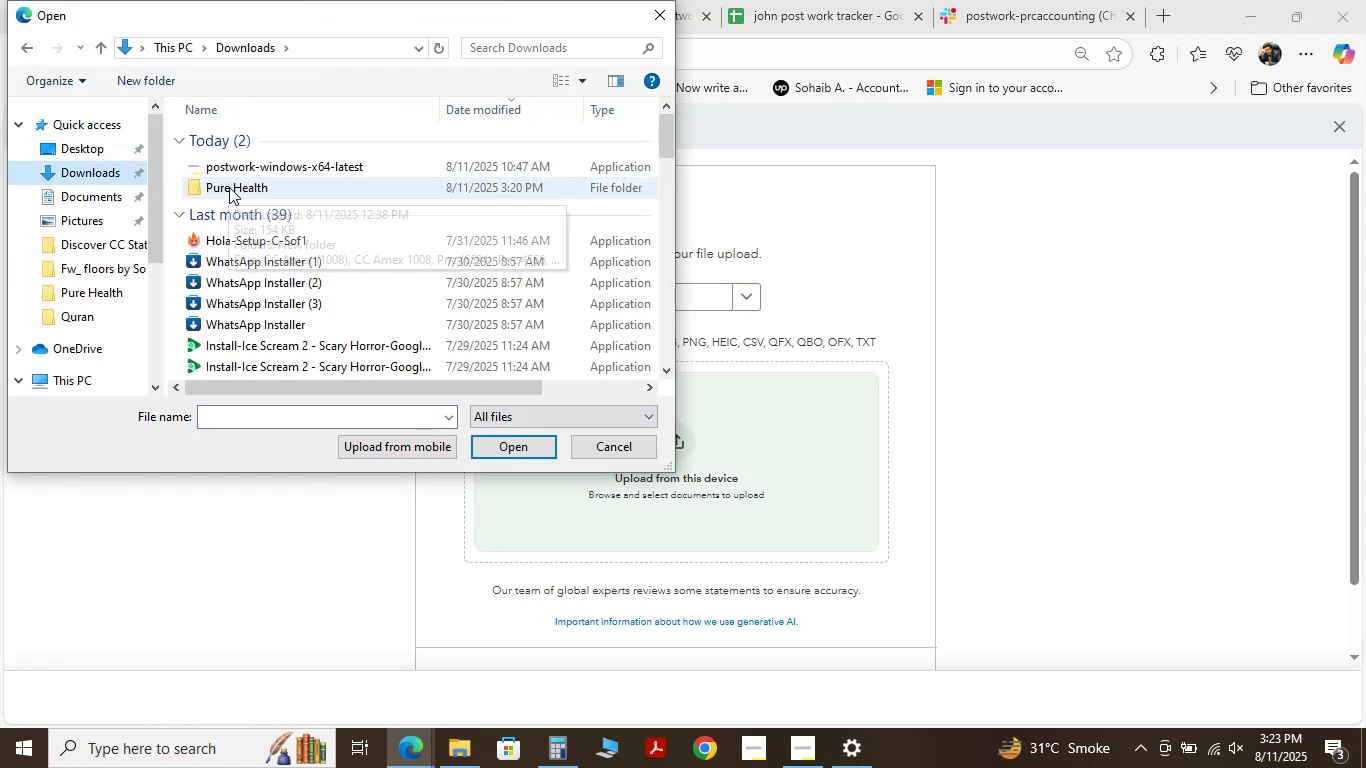 
double_click([230, 188])
 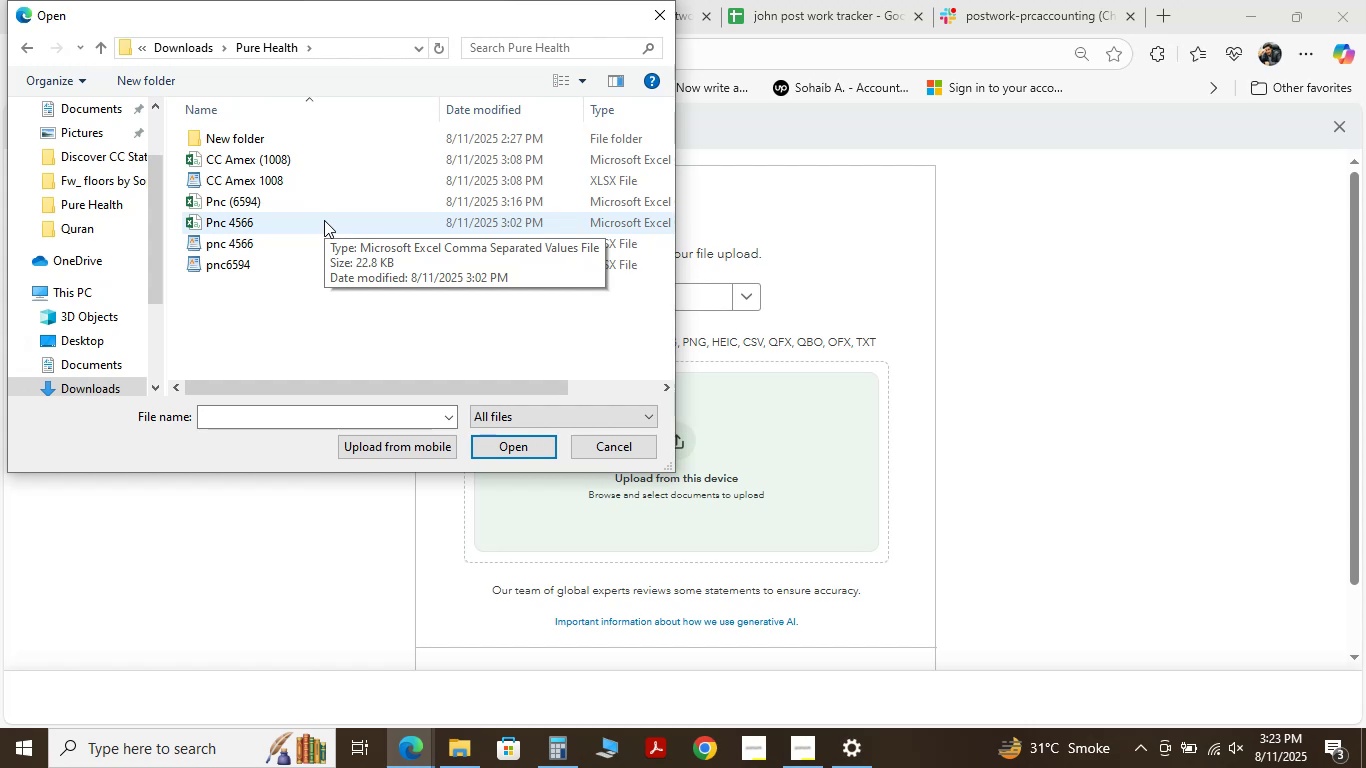 
double_click([324, 220])
 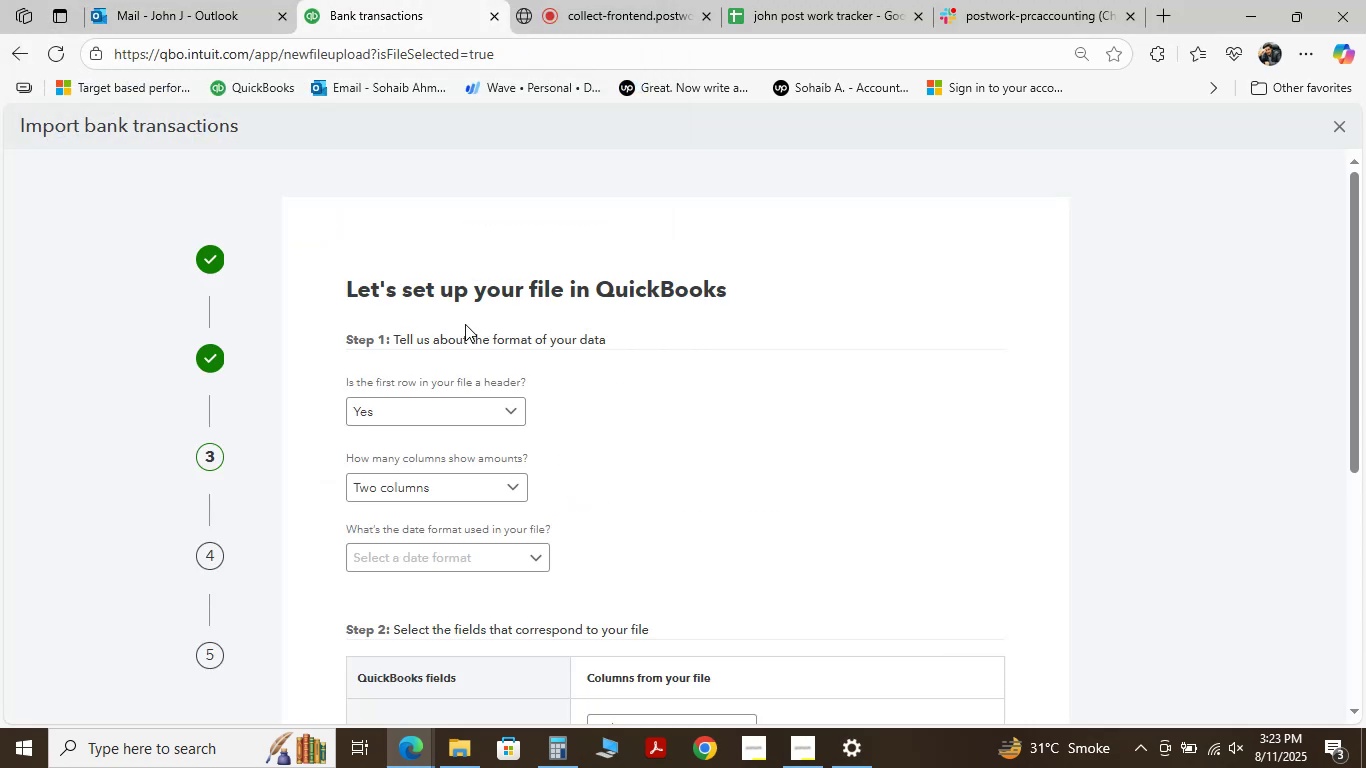 
left_click([462, 550])
 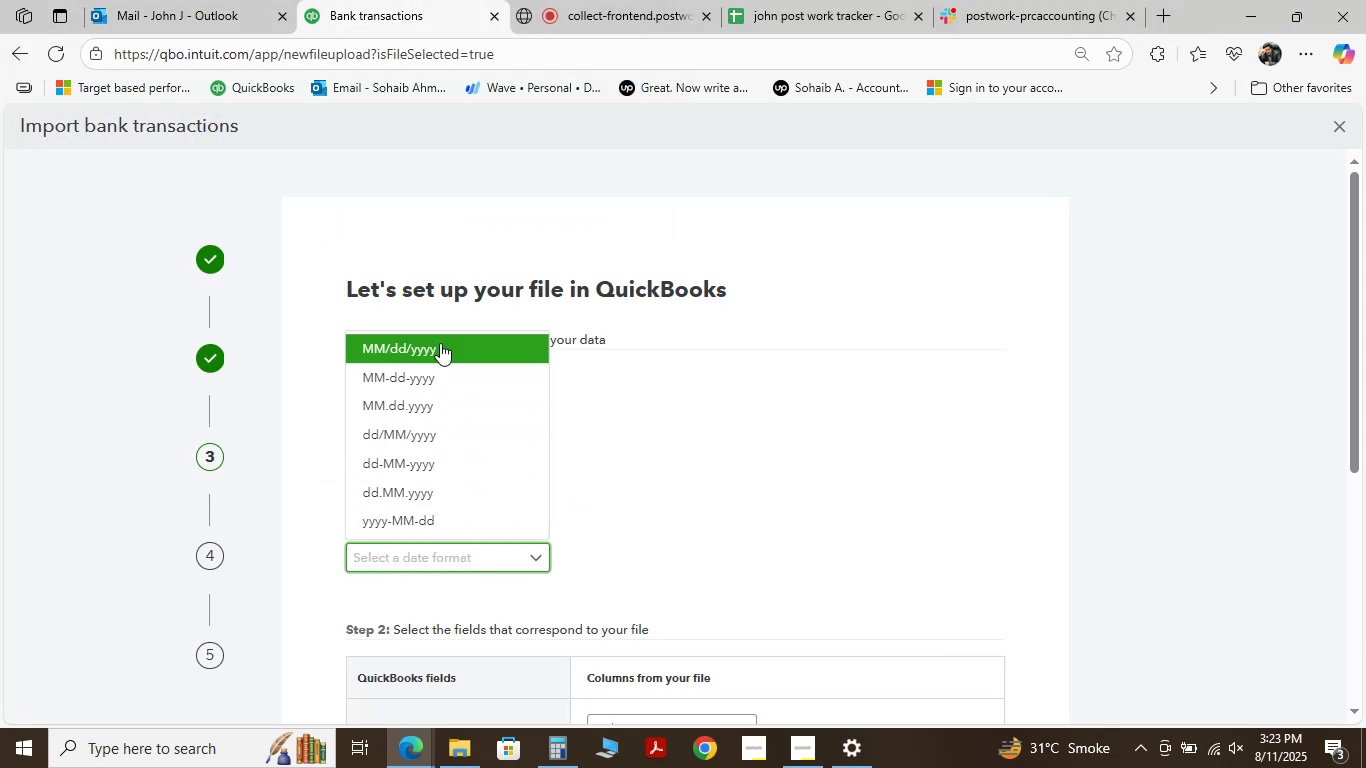 
left_click([440, 343])
 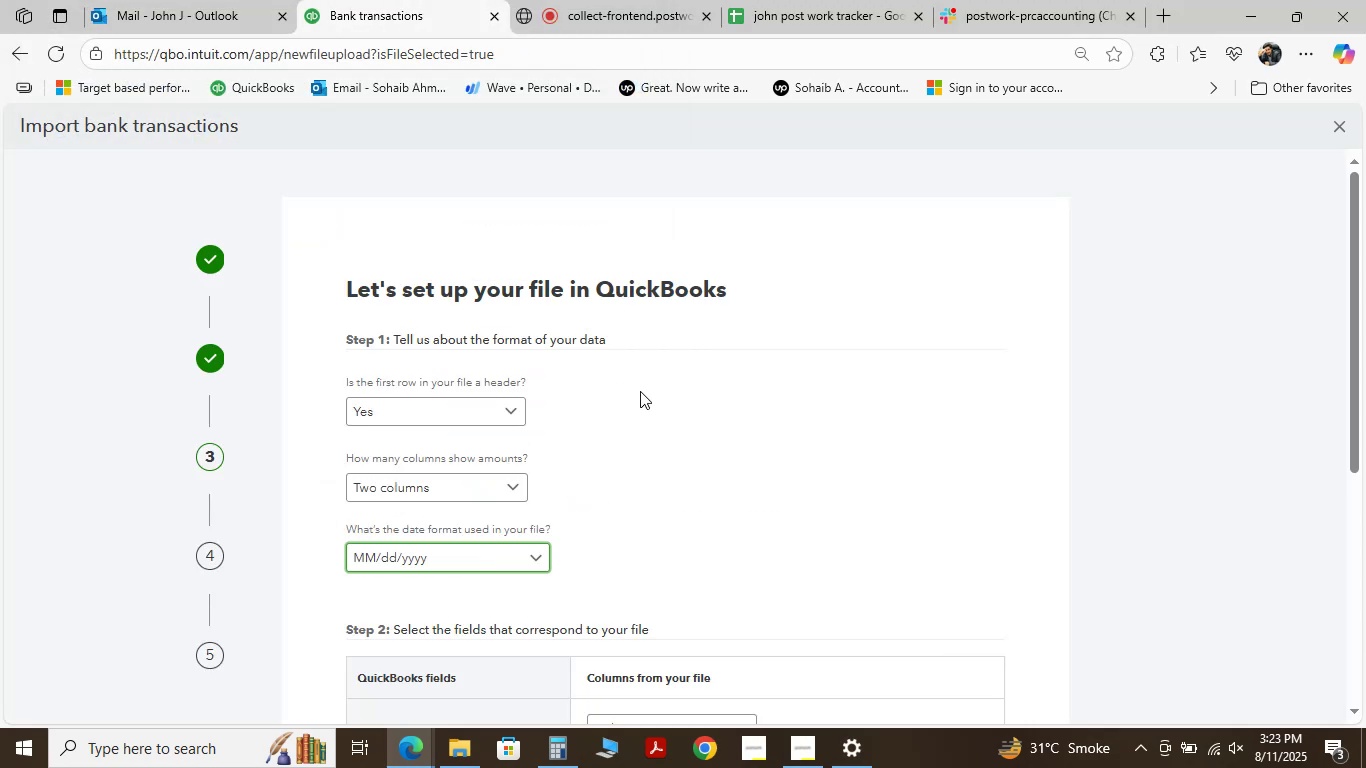 
scroll: coordinate [865, 462], scroll_direction: down, amount: 13.0
 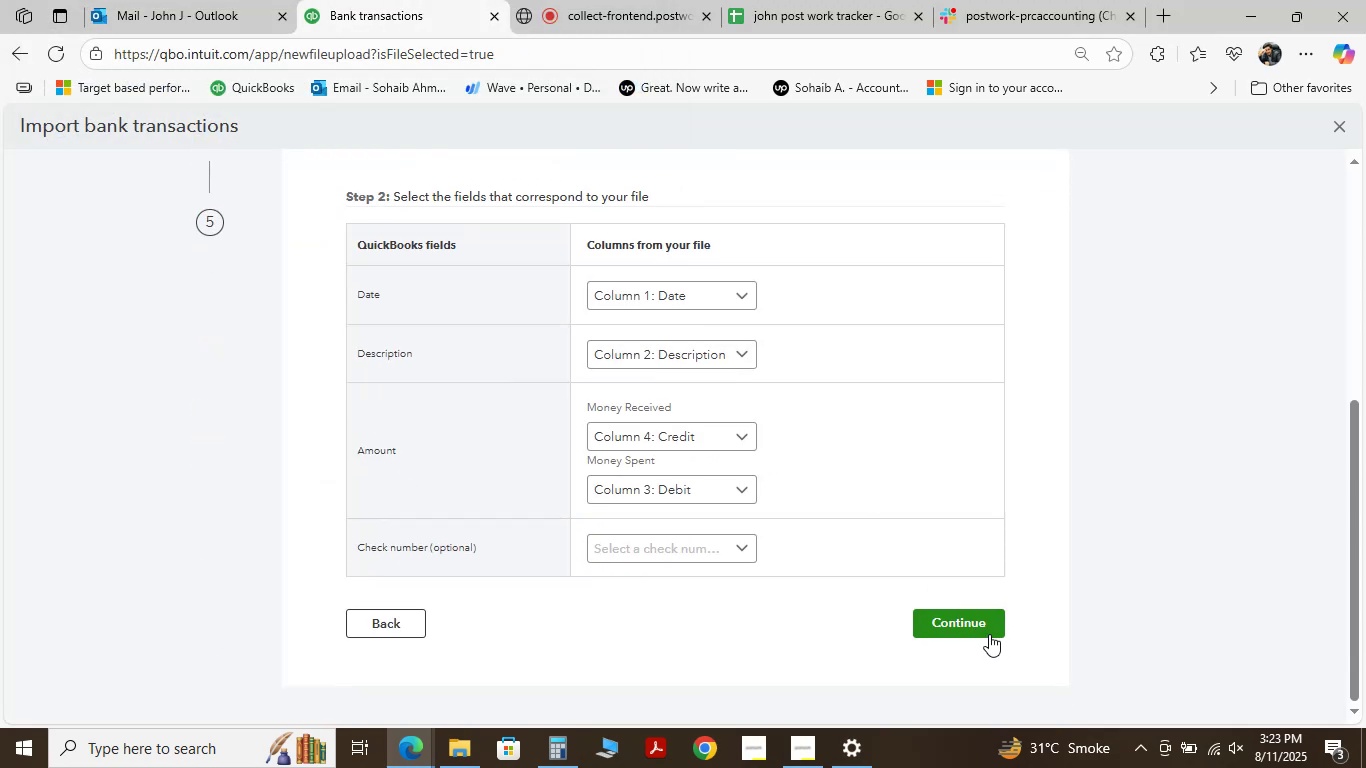 
left_click([986, 629])
 